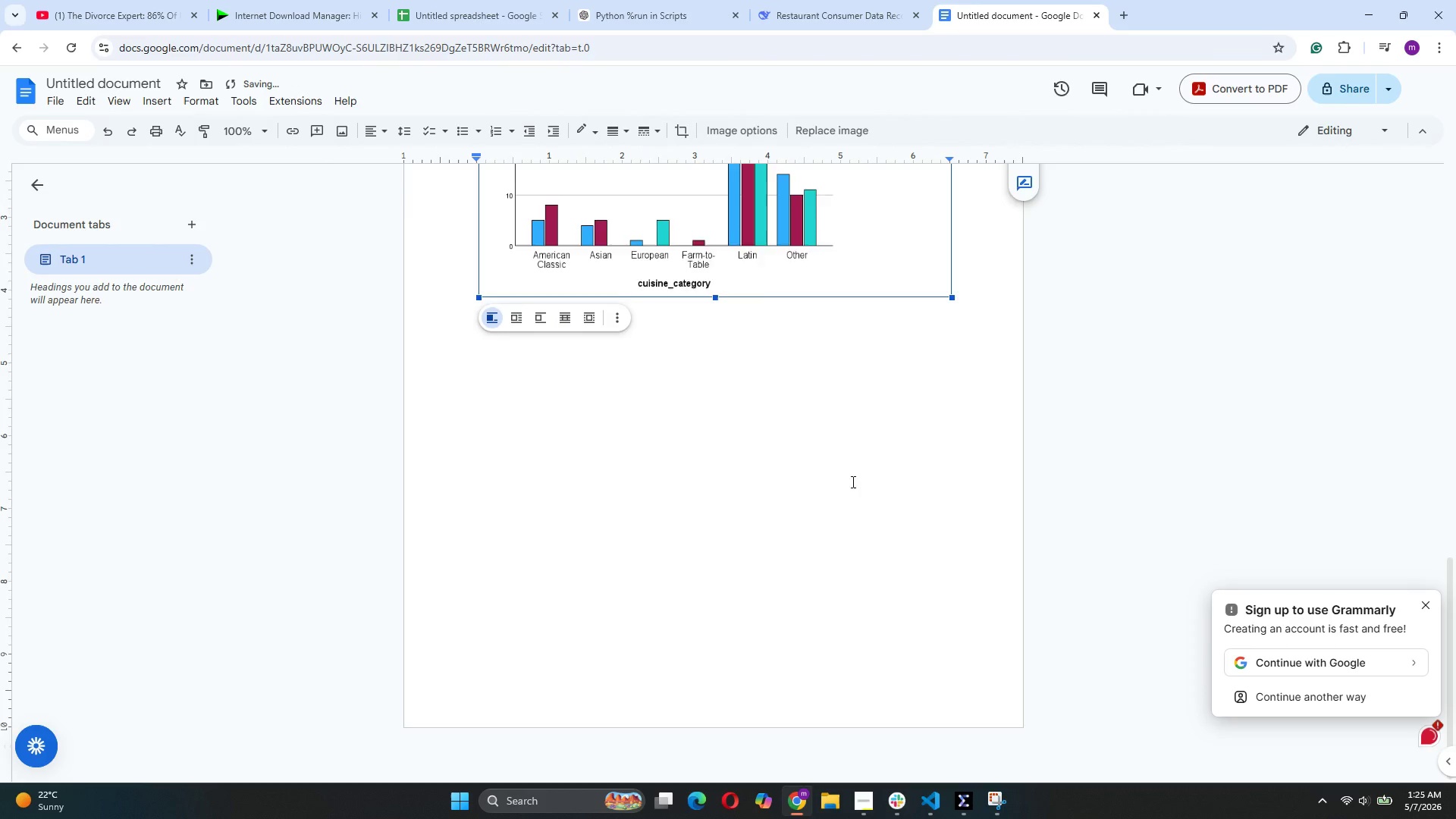 
scroll: coordinate [854, 477], scroll_direction: up, amount: 6.0
 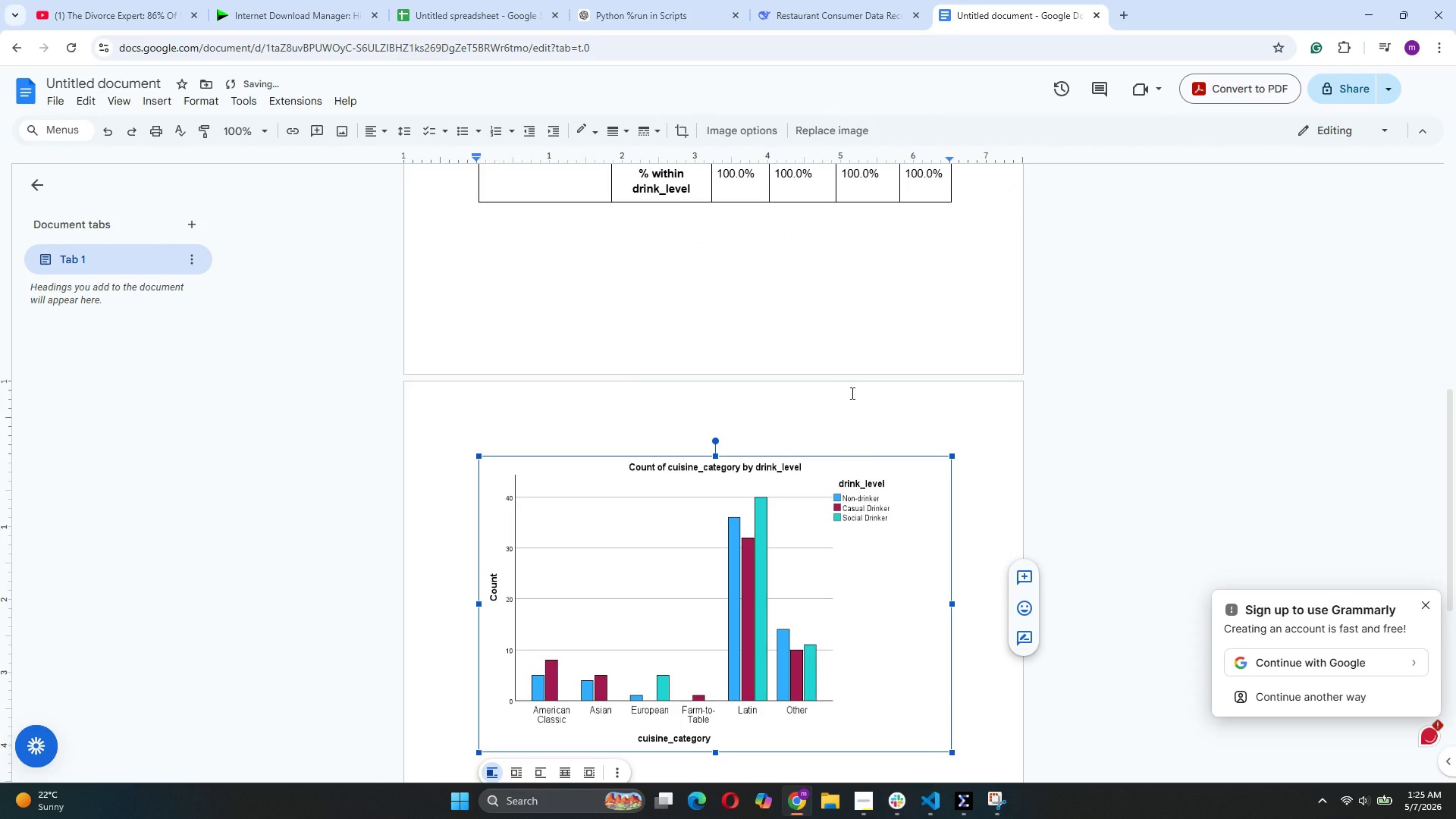 
left_click([732, 463])
 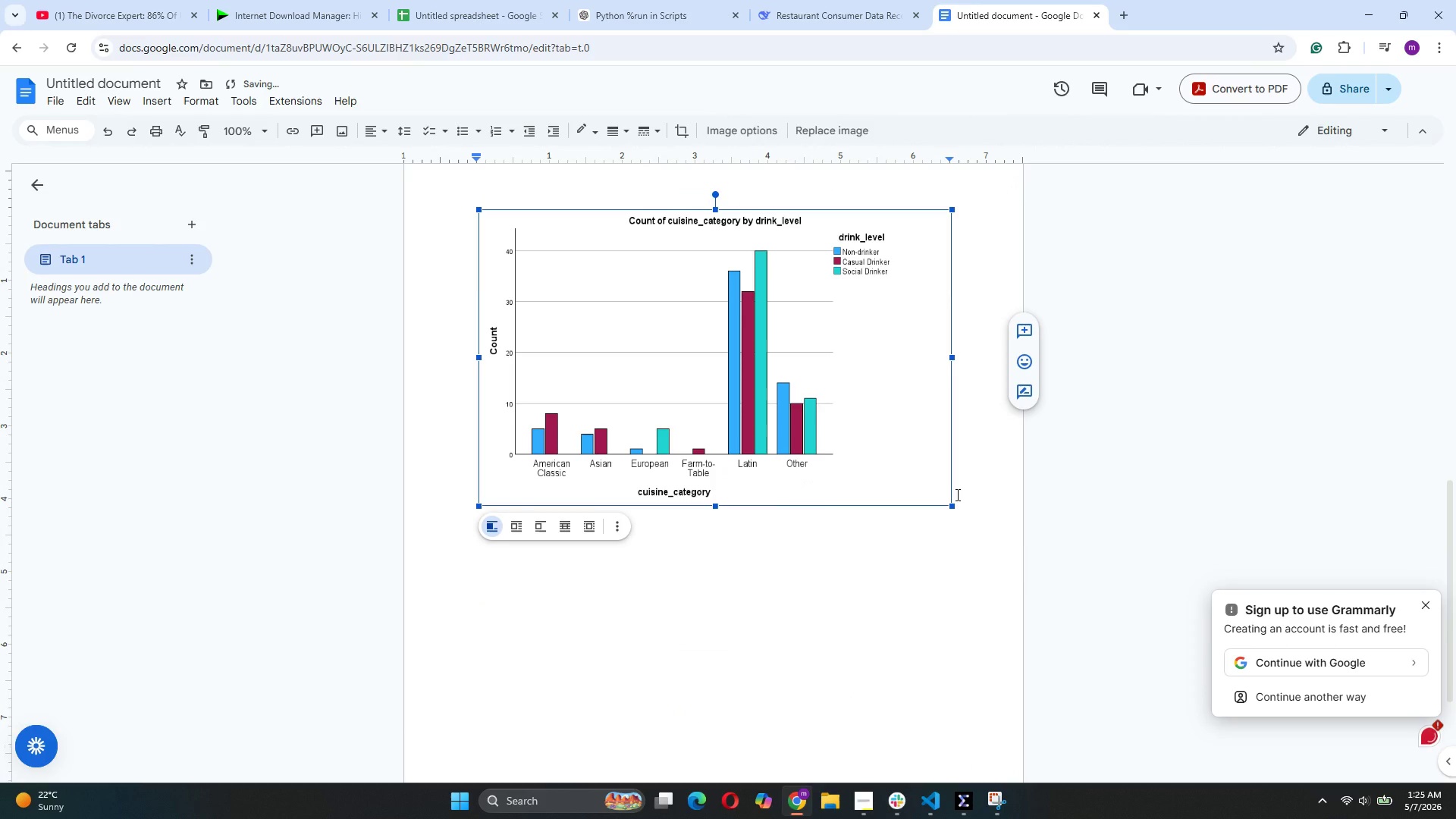 
scroll: coordinate [852, 392], scroll_direction: down, amount: 7.0
 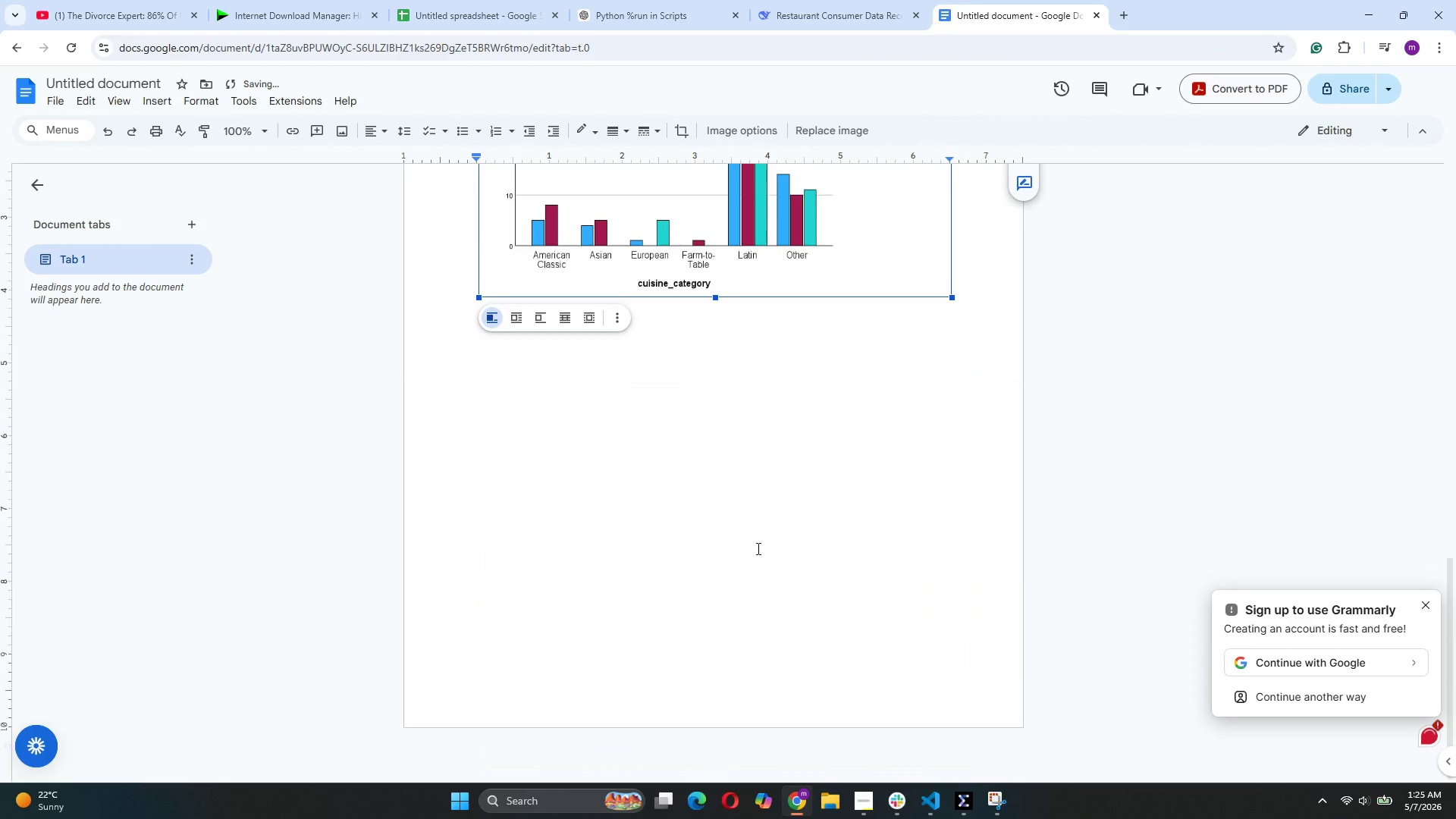 
left_click([956, 494])
 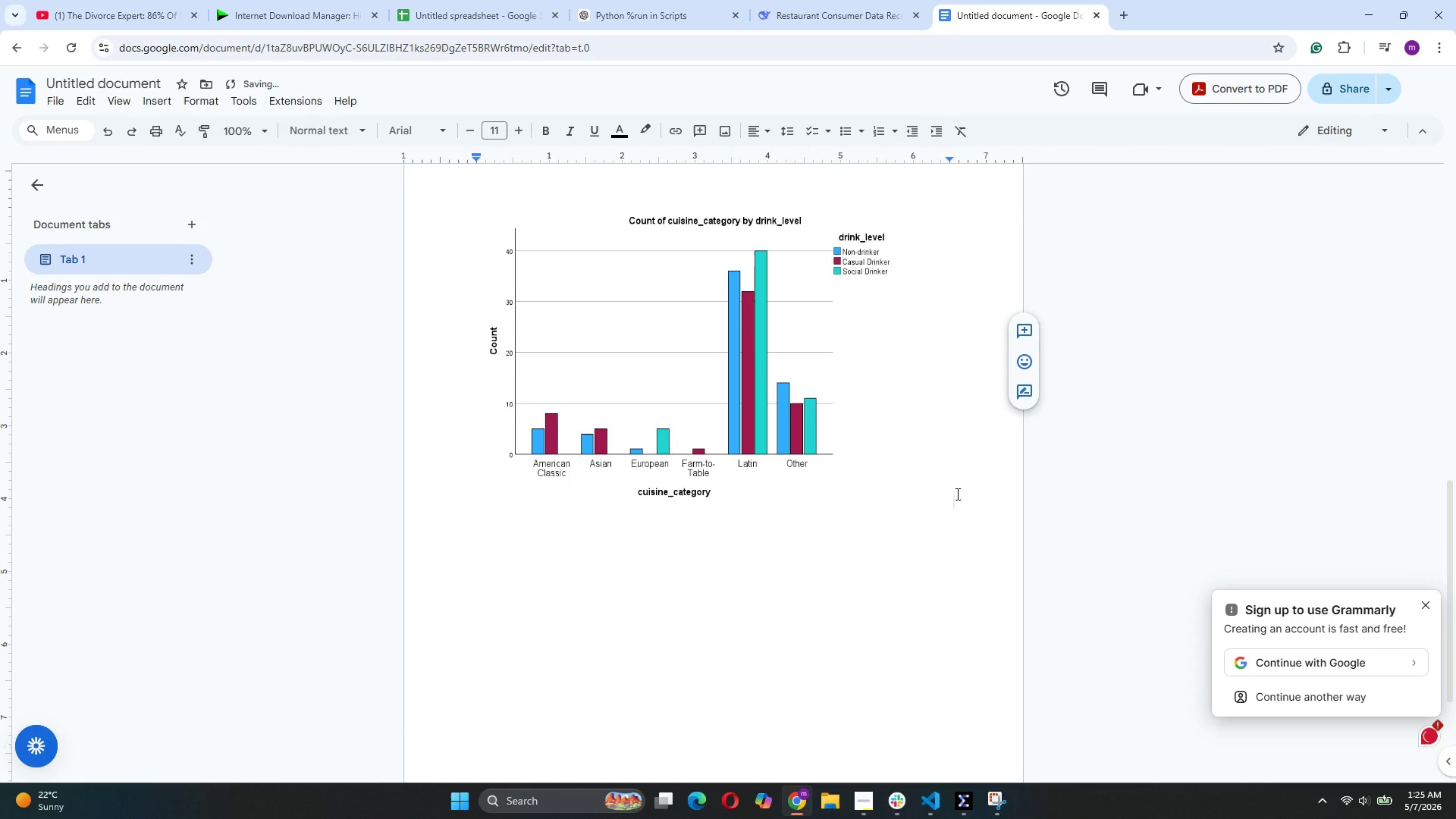 
key(Enter)
 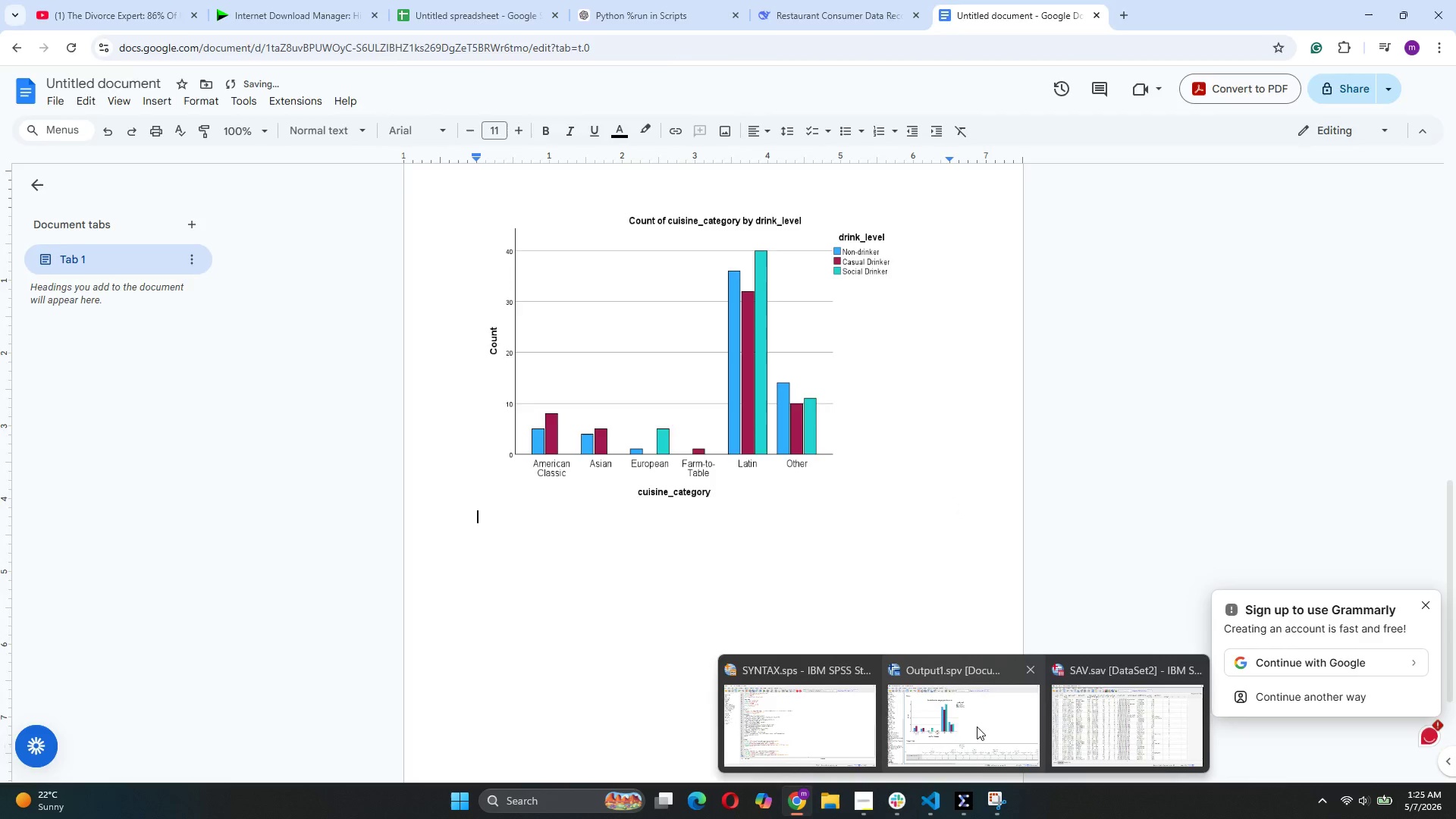 
left_click([977, 726])
 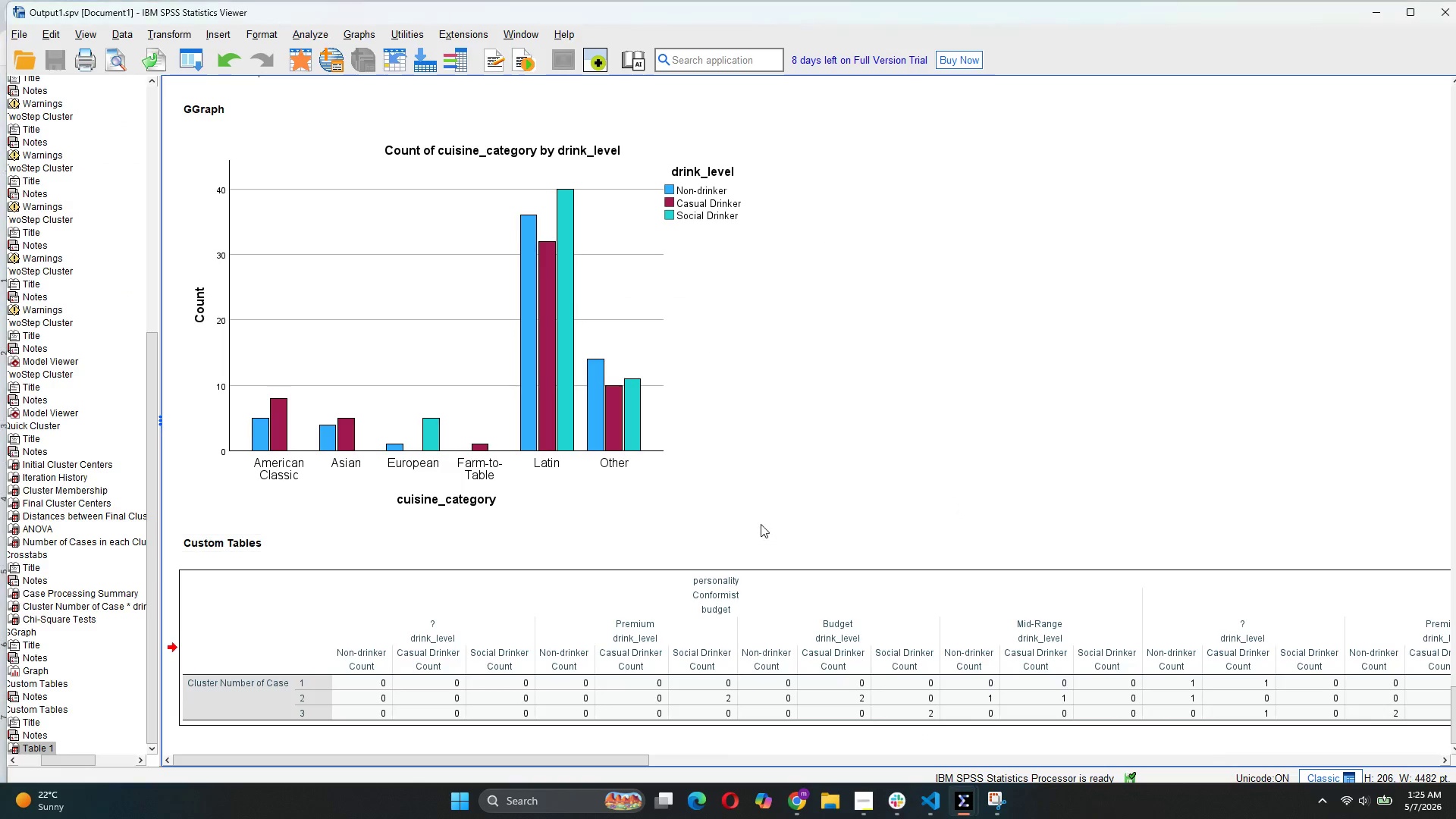 
scroll: coordinate [760, 520], scroll_direction: none, amount: 0.0
 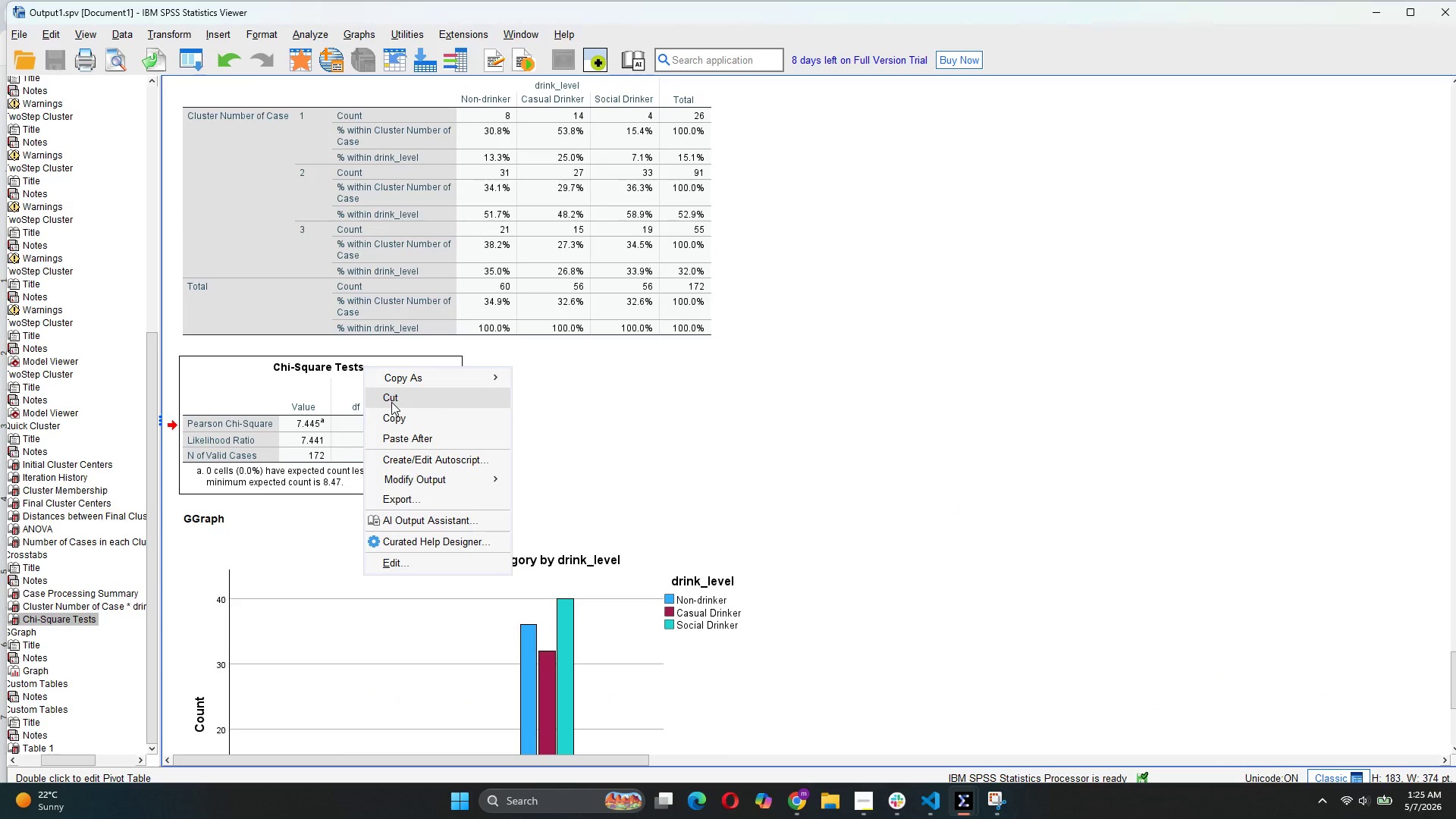 
left_click([400, 423])
 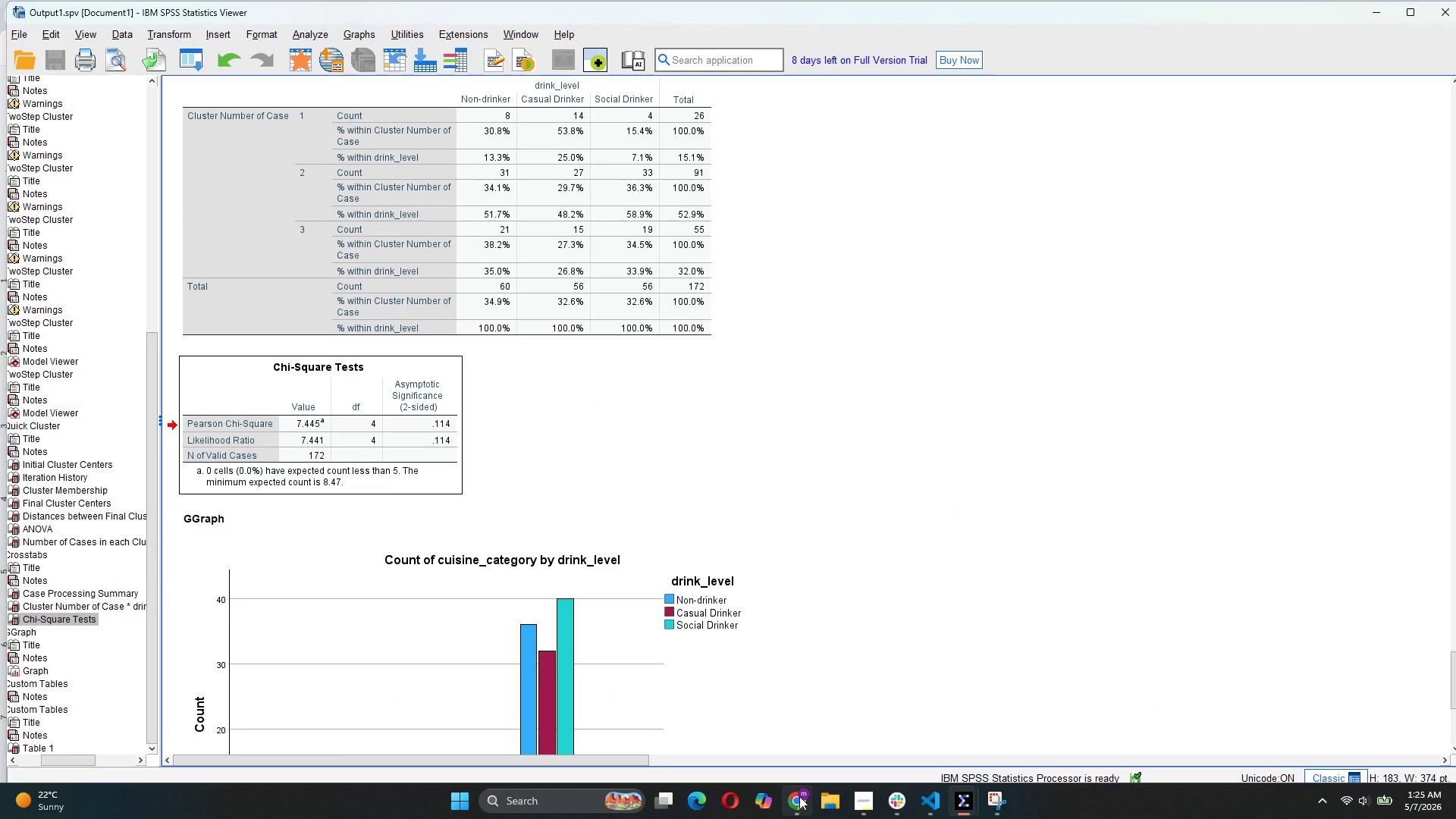 
left_click([805, 730])
 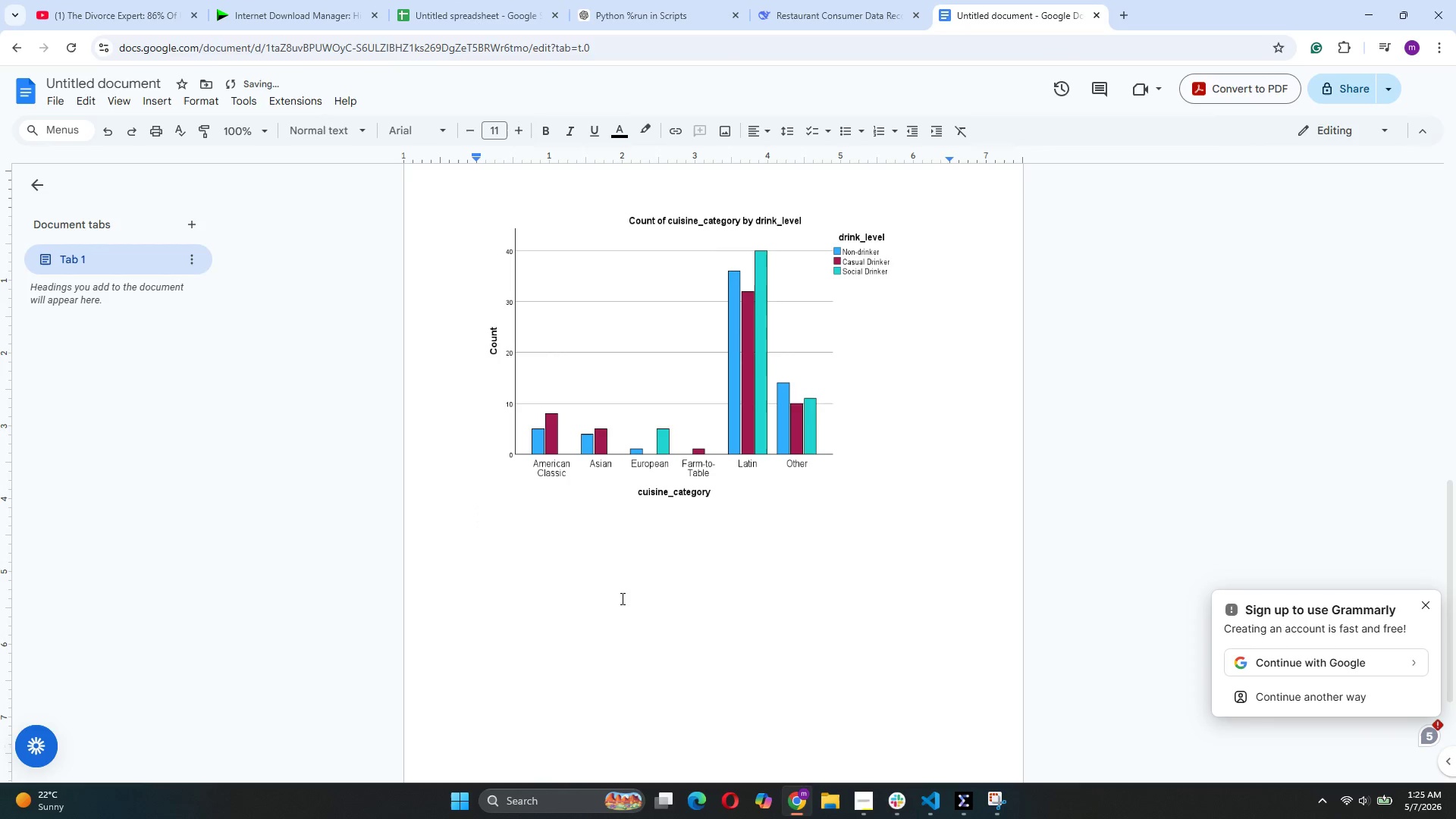 
key(Control+V)
 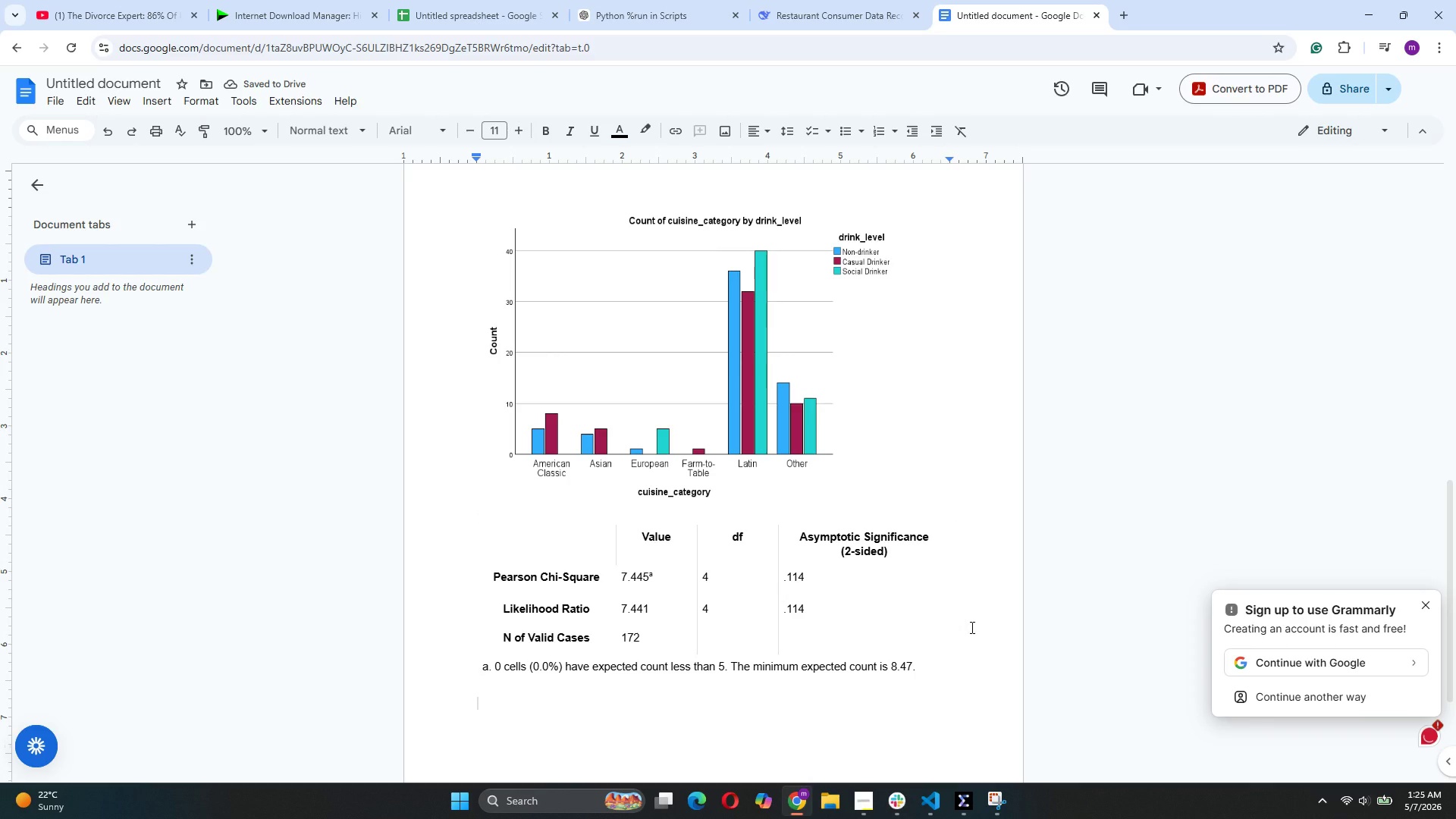 
left_click([903, 638])
 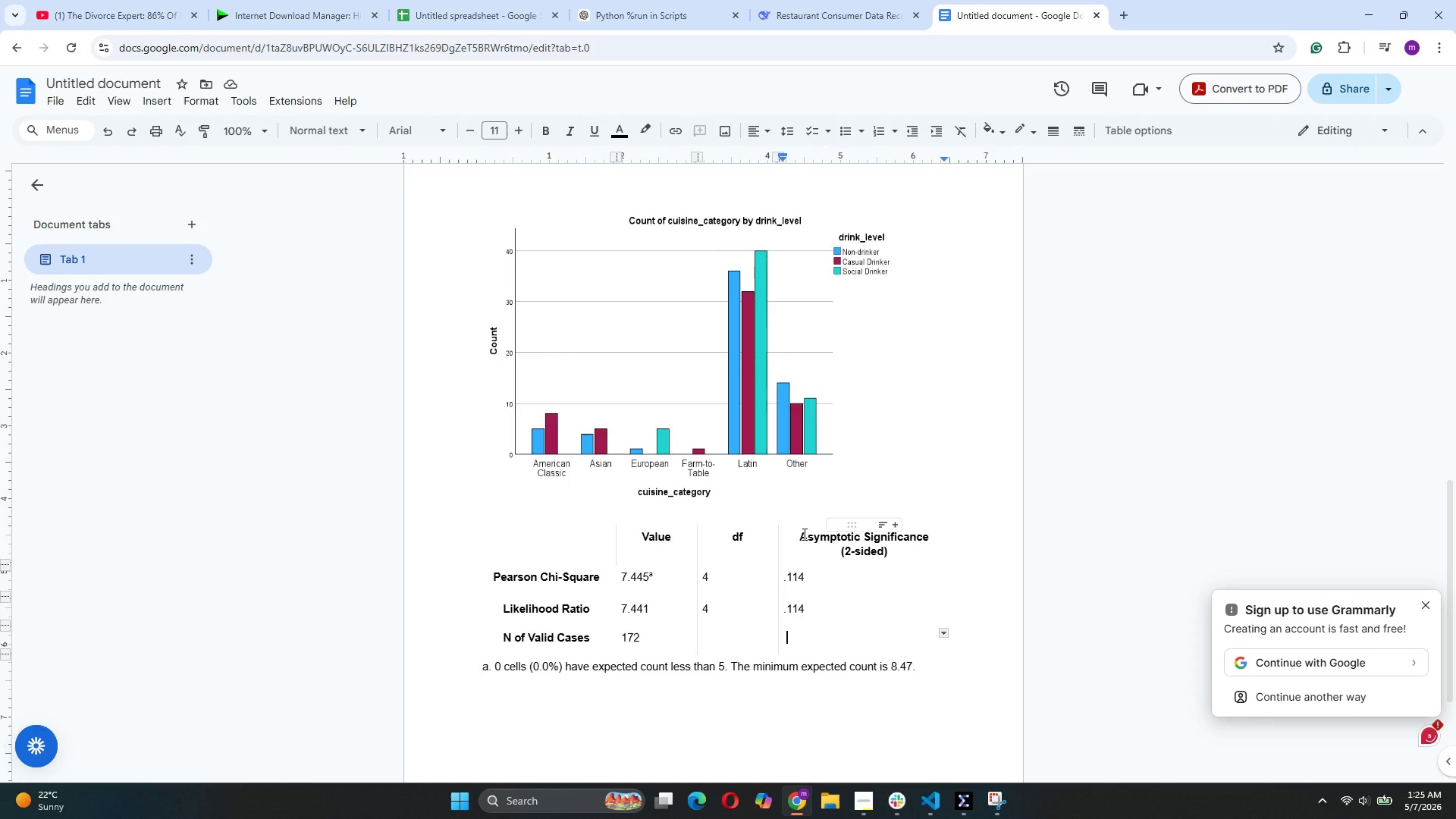 
left_click_drag(start_coordinate=[797, 533], to_coordinate=[915, 550])
 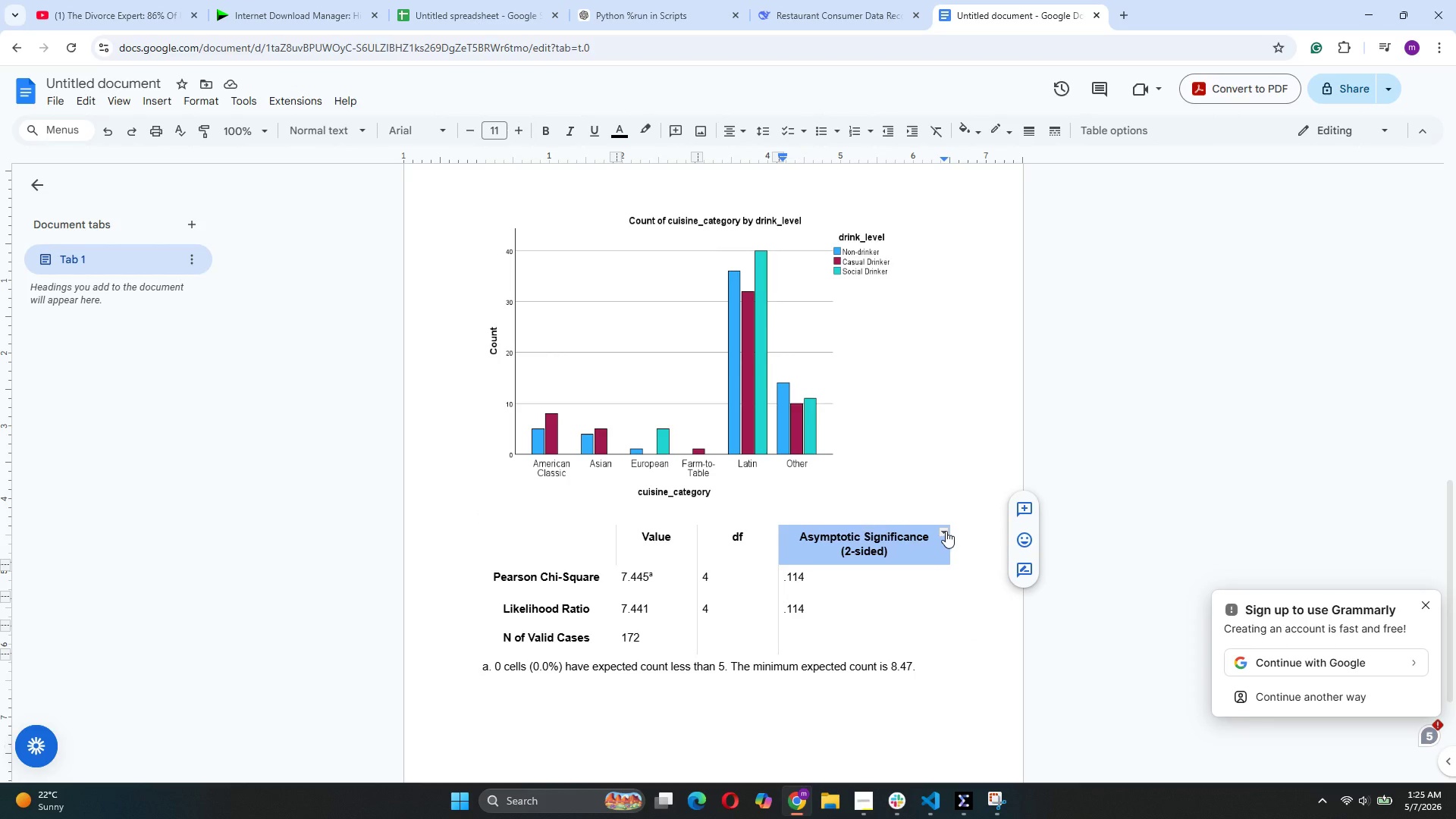 
left_click([946, 531])
 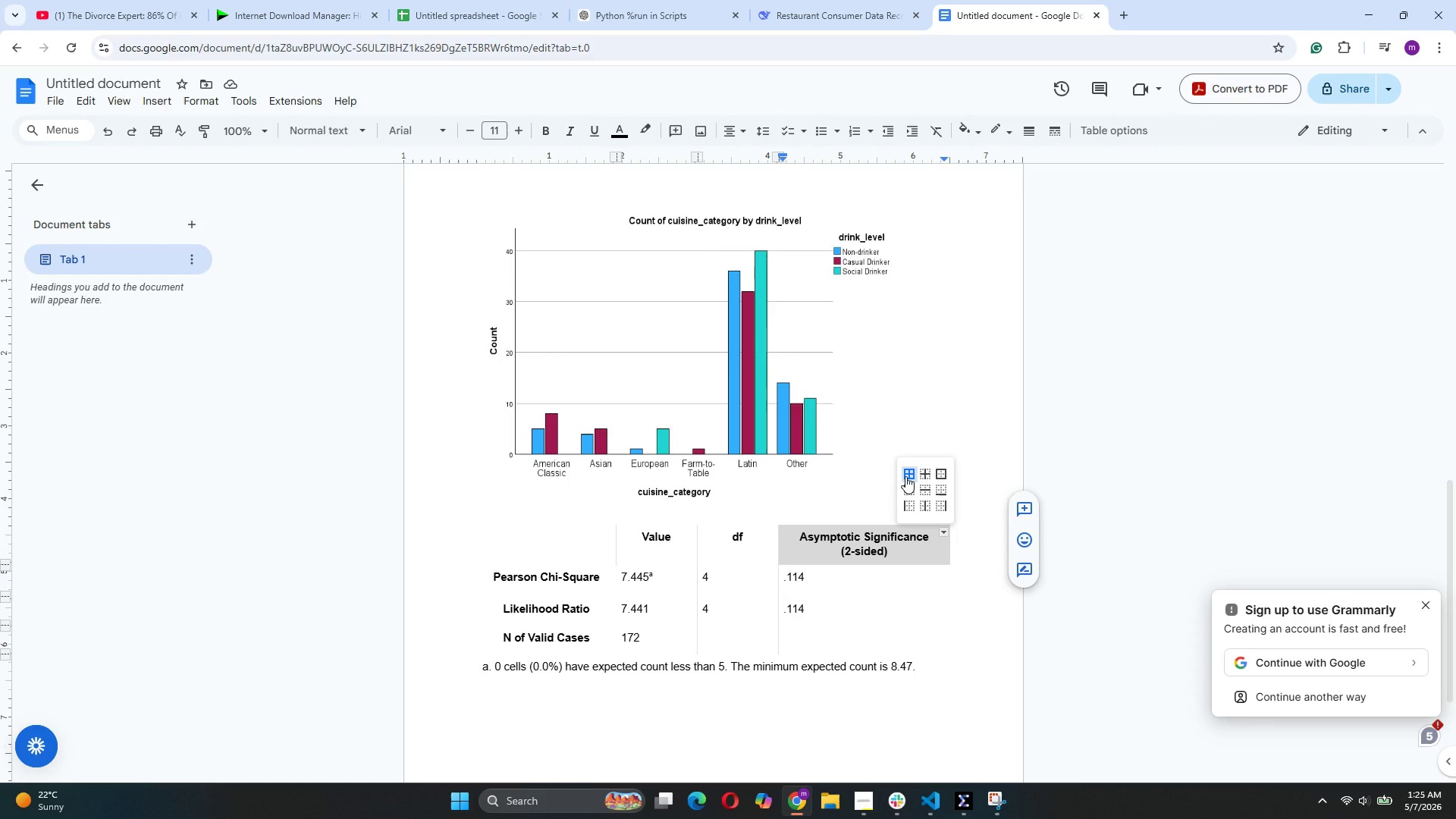 
left_click([906, 476])
 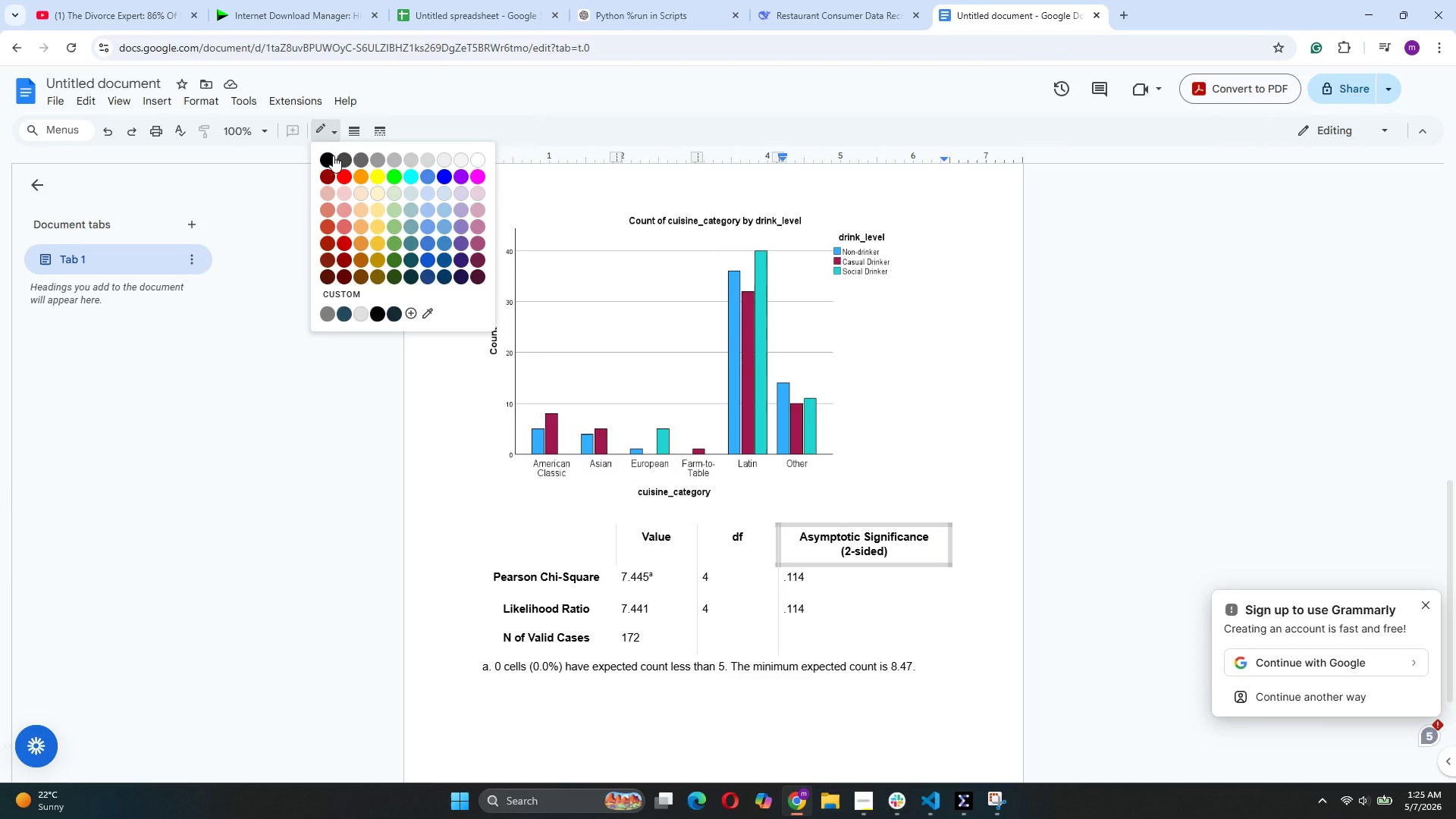 
left_click([327, 162])
 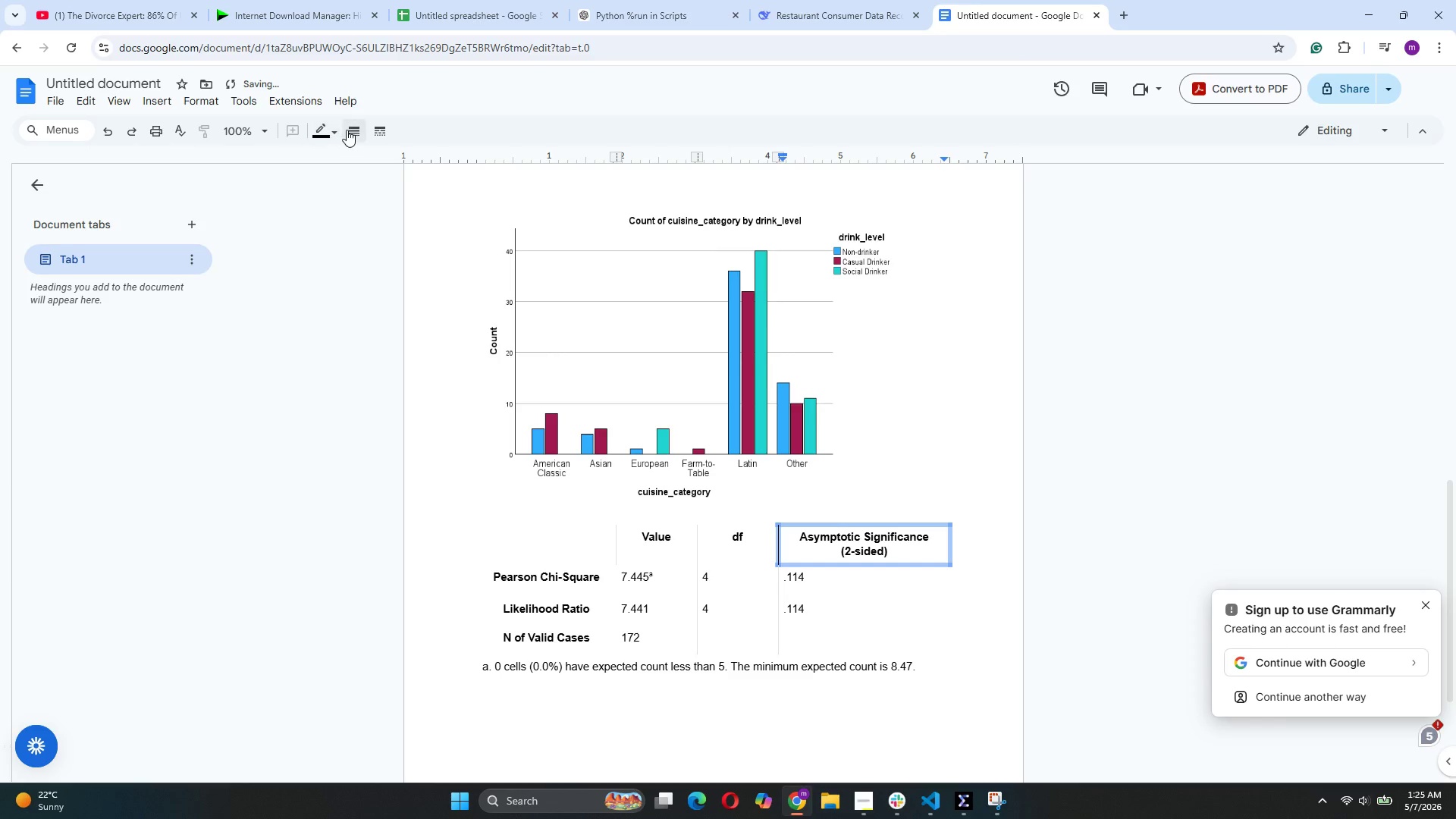 
left_click([347, 129])
 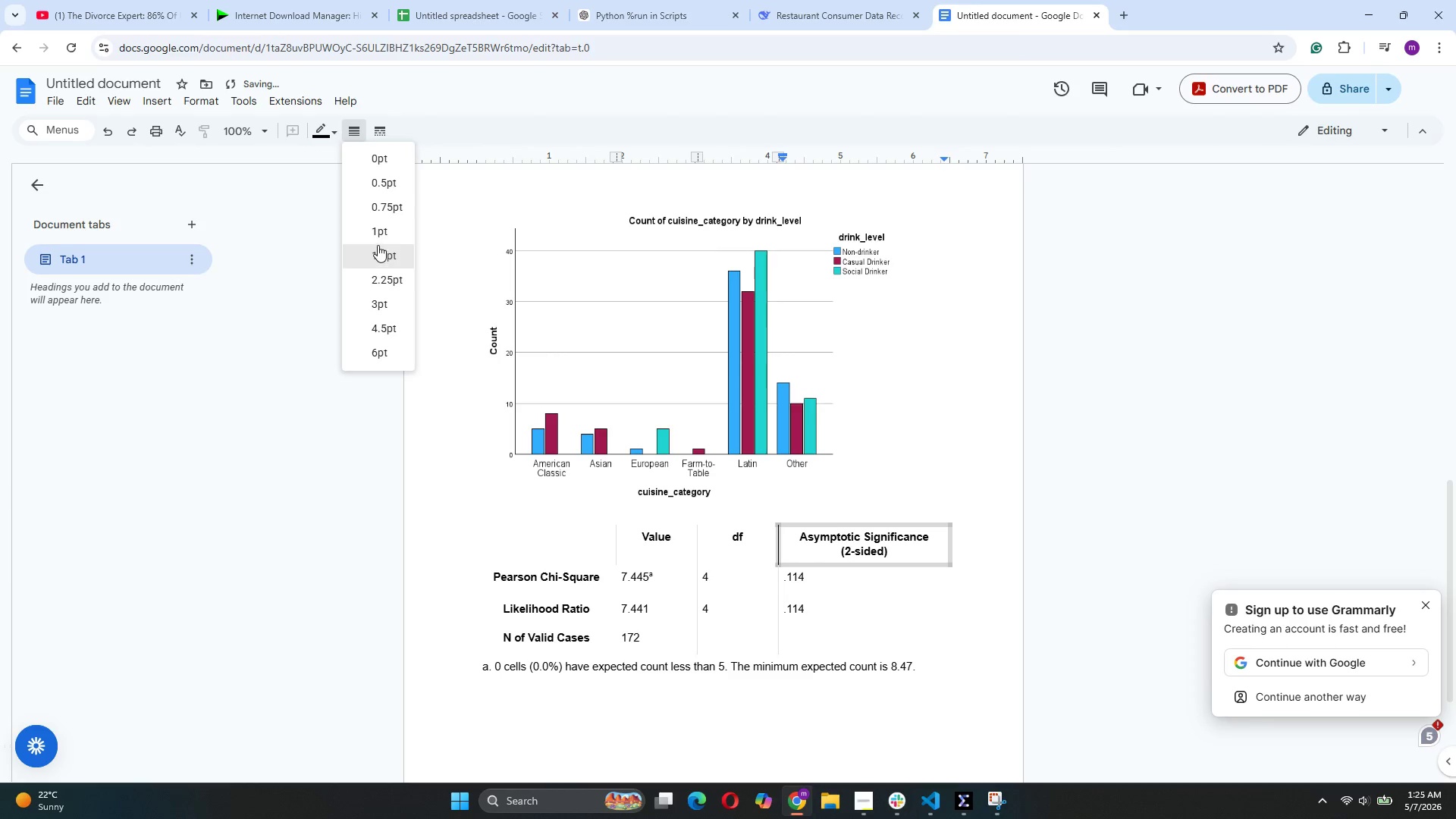 
left_click([382, 231])
 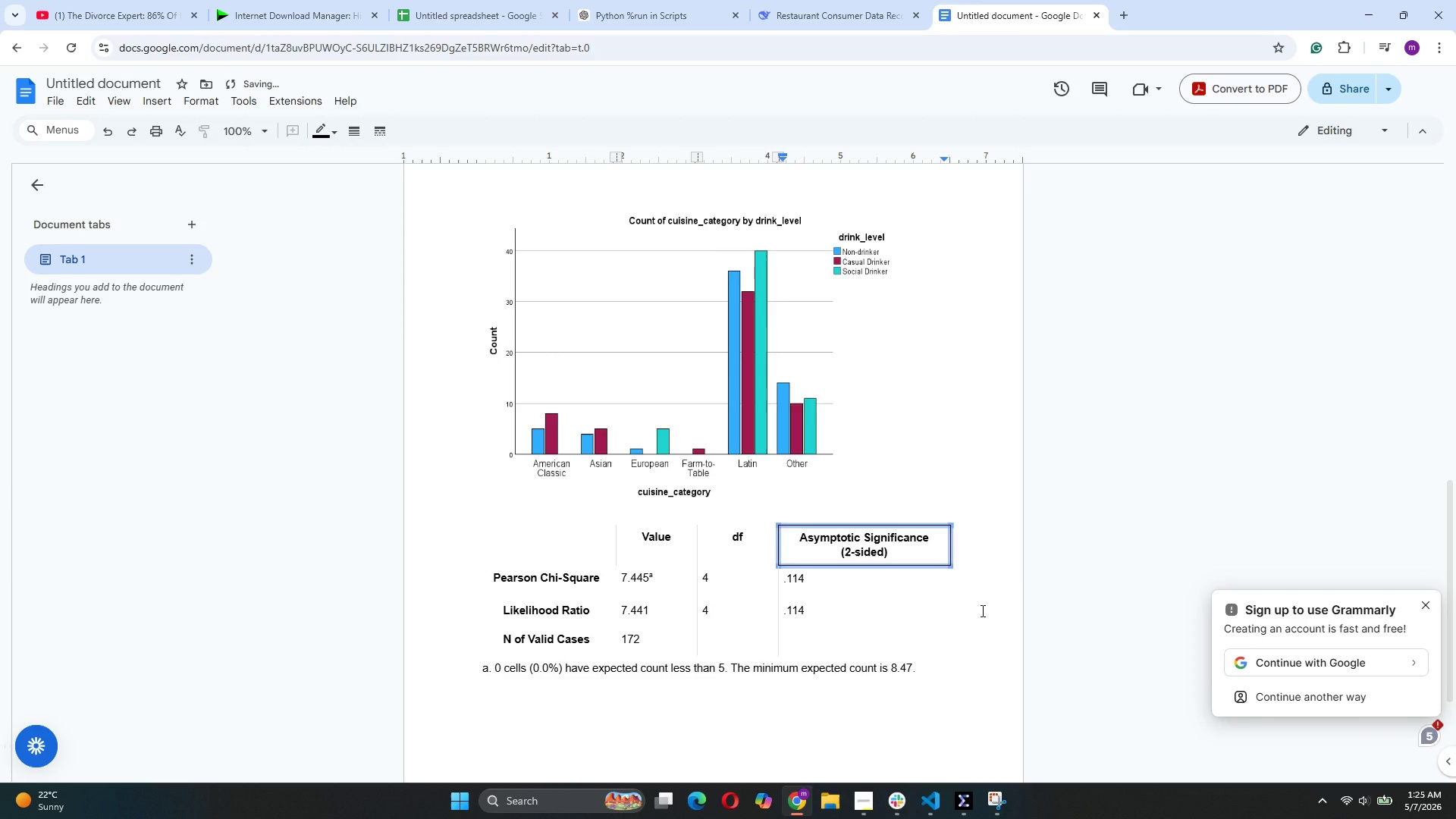 
left_click([981, 611])
 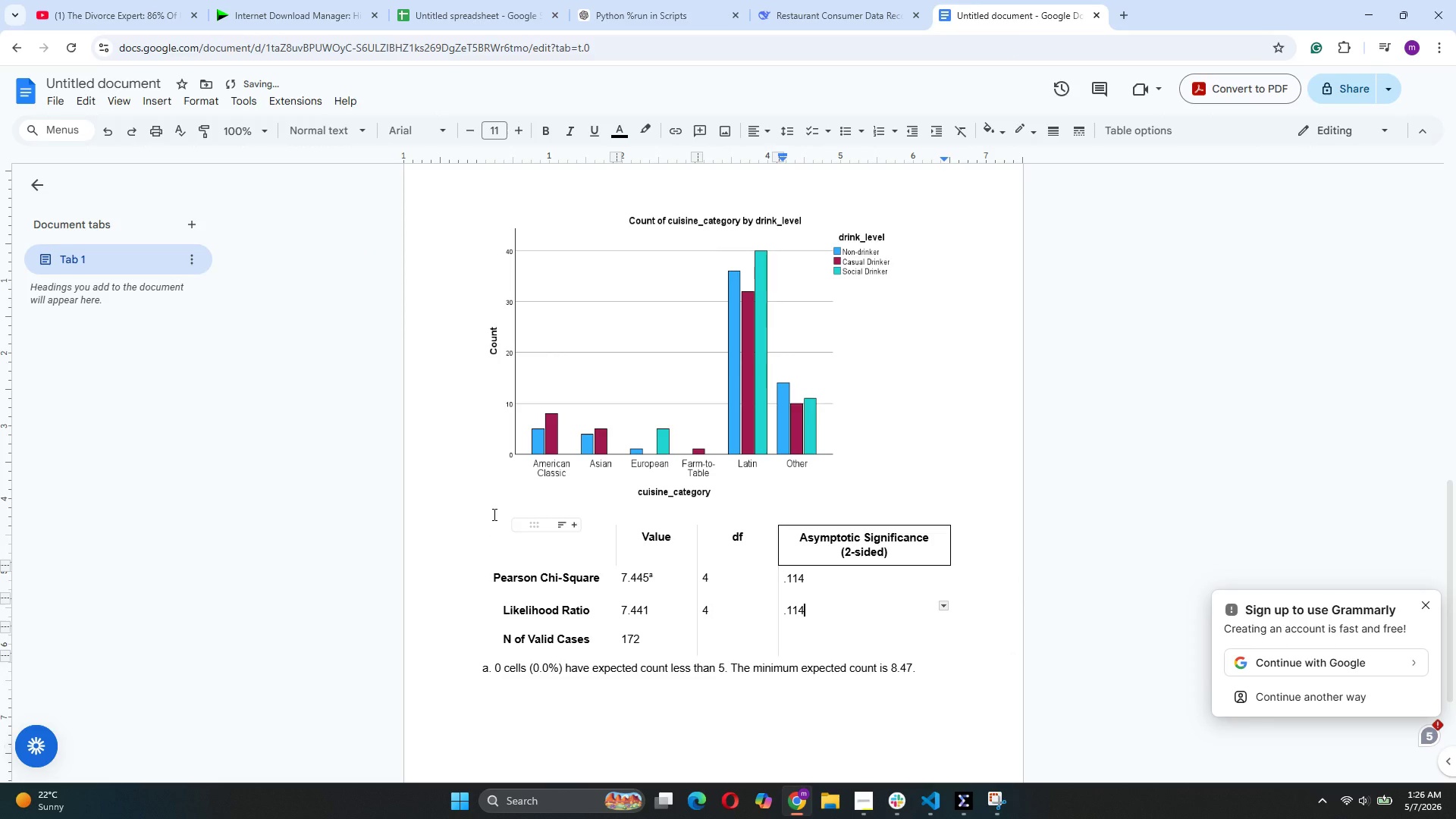 
left_click_drag(start_coordinate=[491, 513], to_coordinate=[814, 563])
 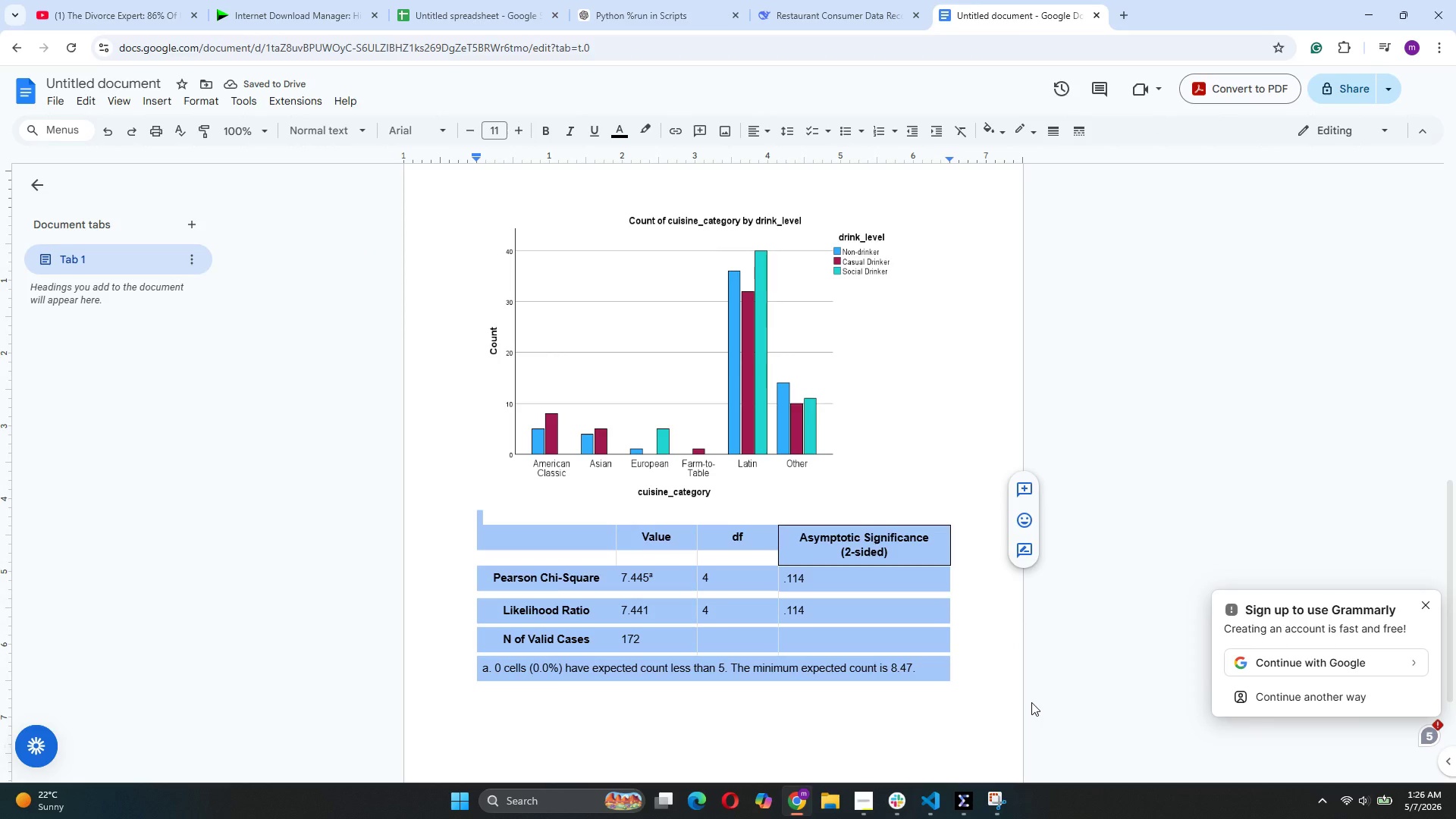 
left_click([1030, 698])
 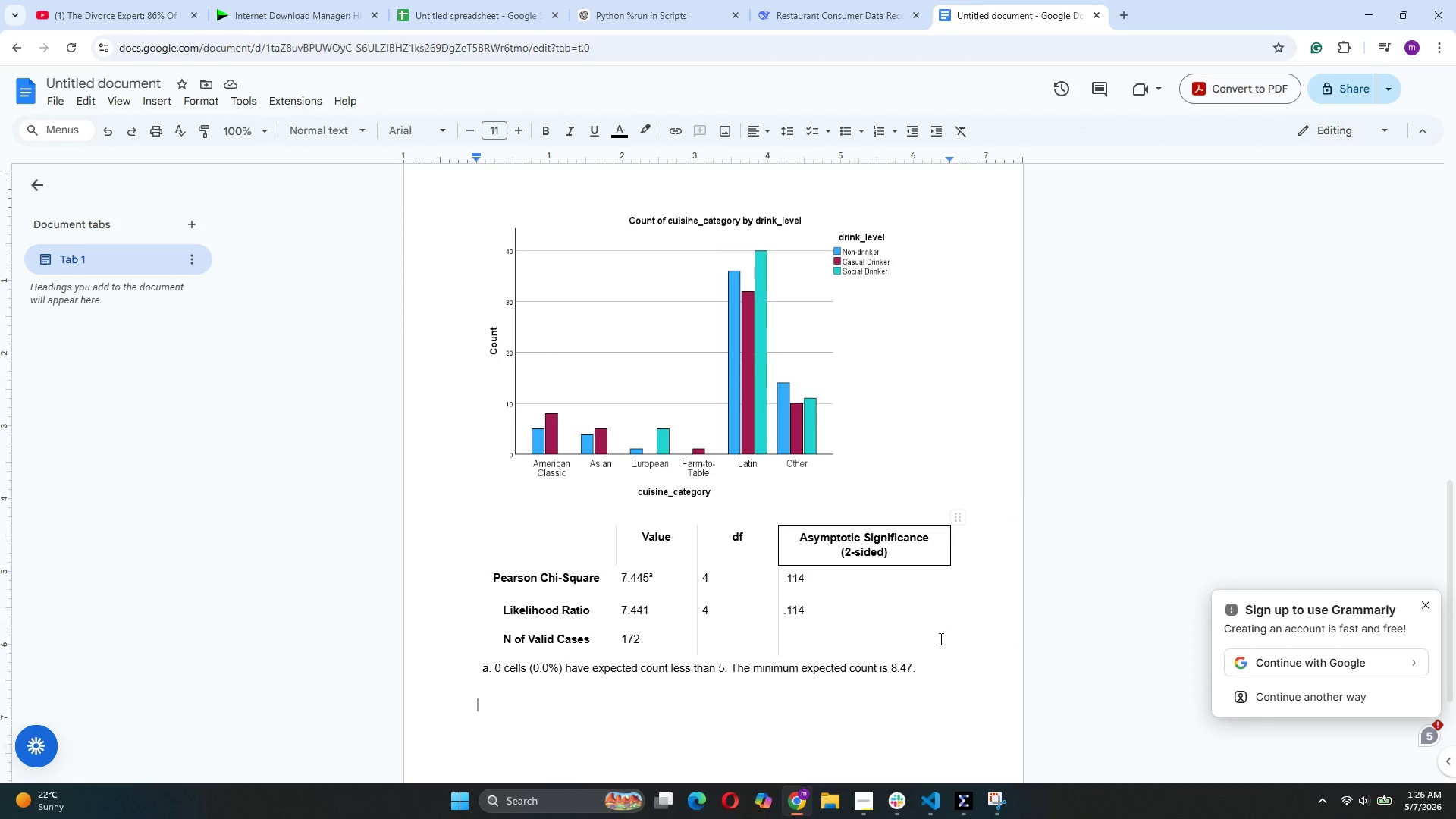 
left_click_drag(start_coordinate=[940, 639], to_coordinate=[541, 539])
 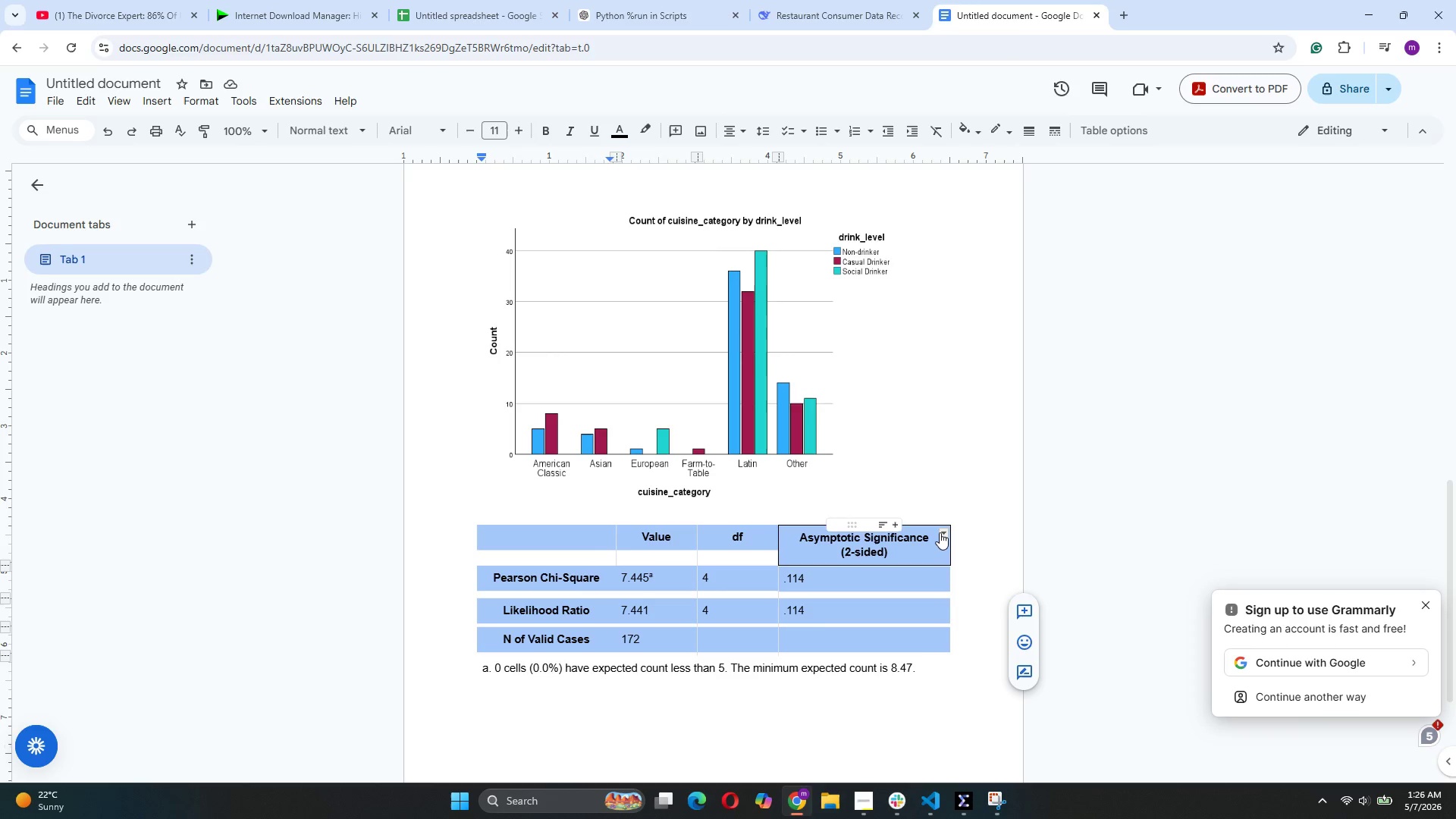 
left_click([941, 532])
 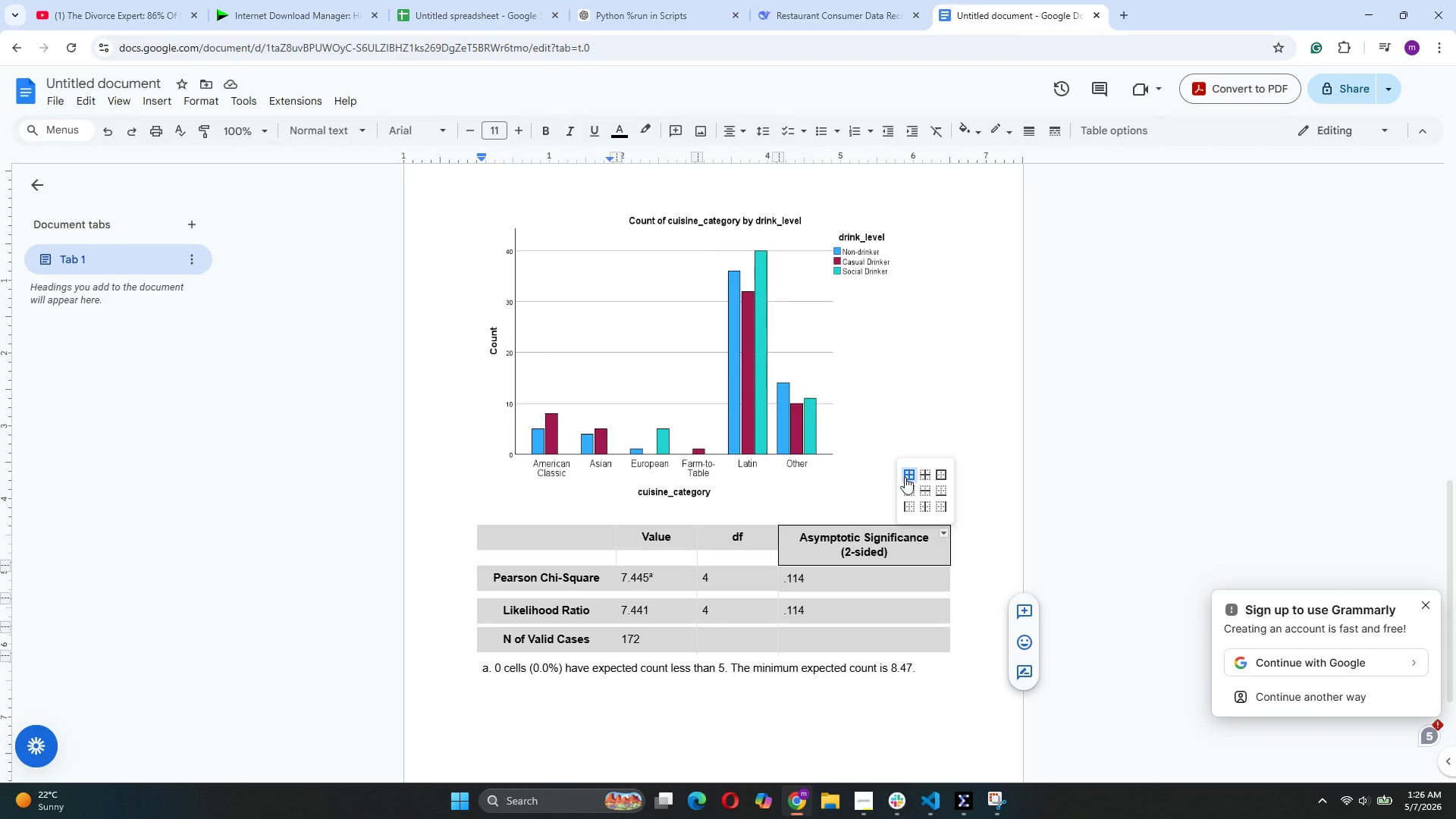 
left_click([909, 474])
 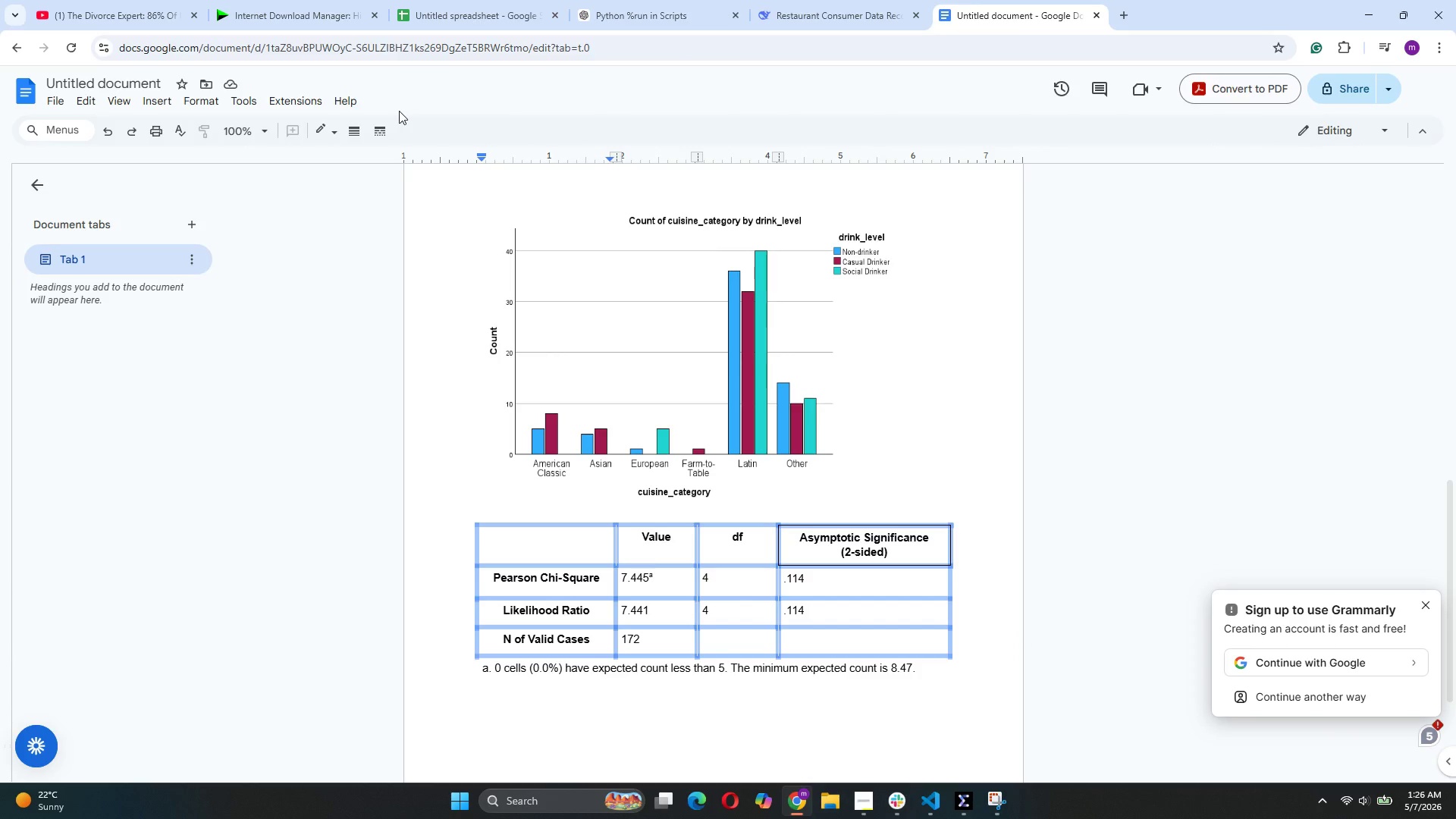 
left_click([334, 133])
 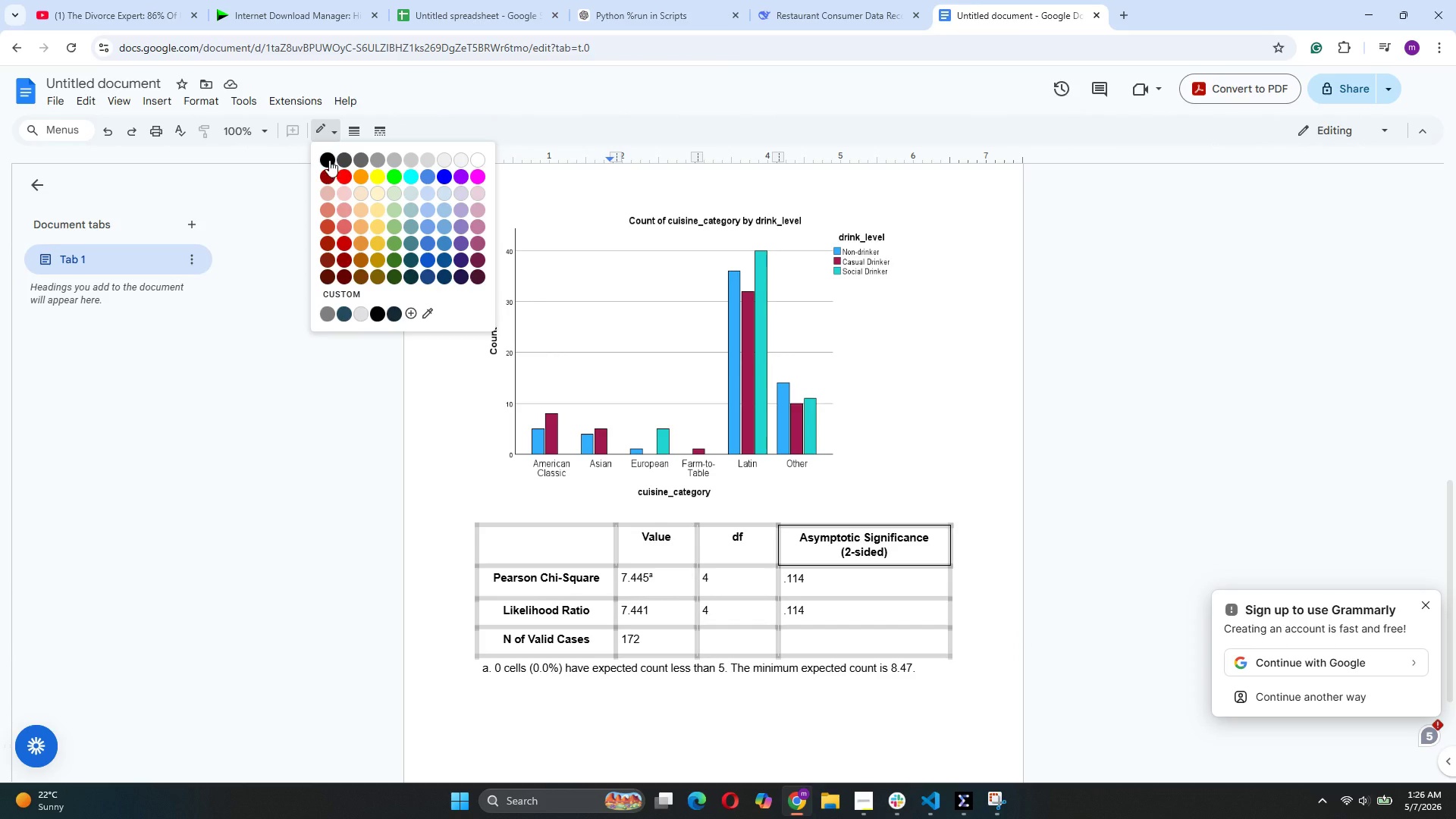 
left_click([325, 158])
 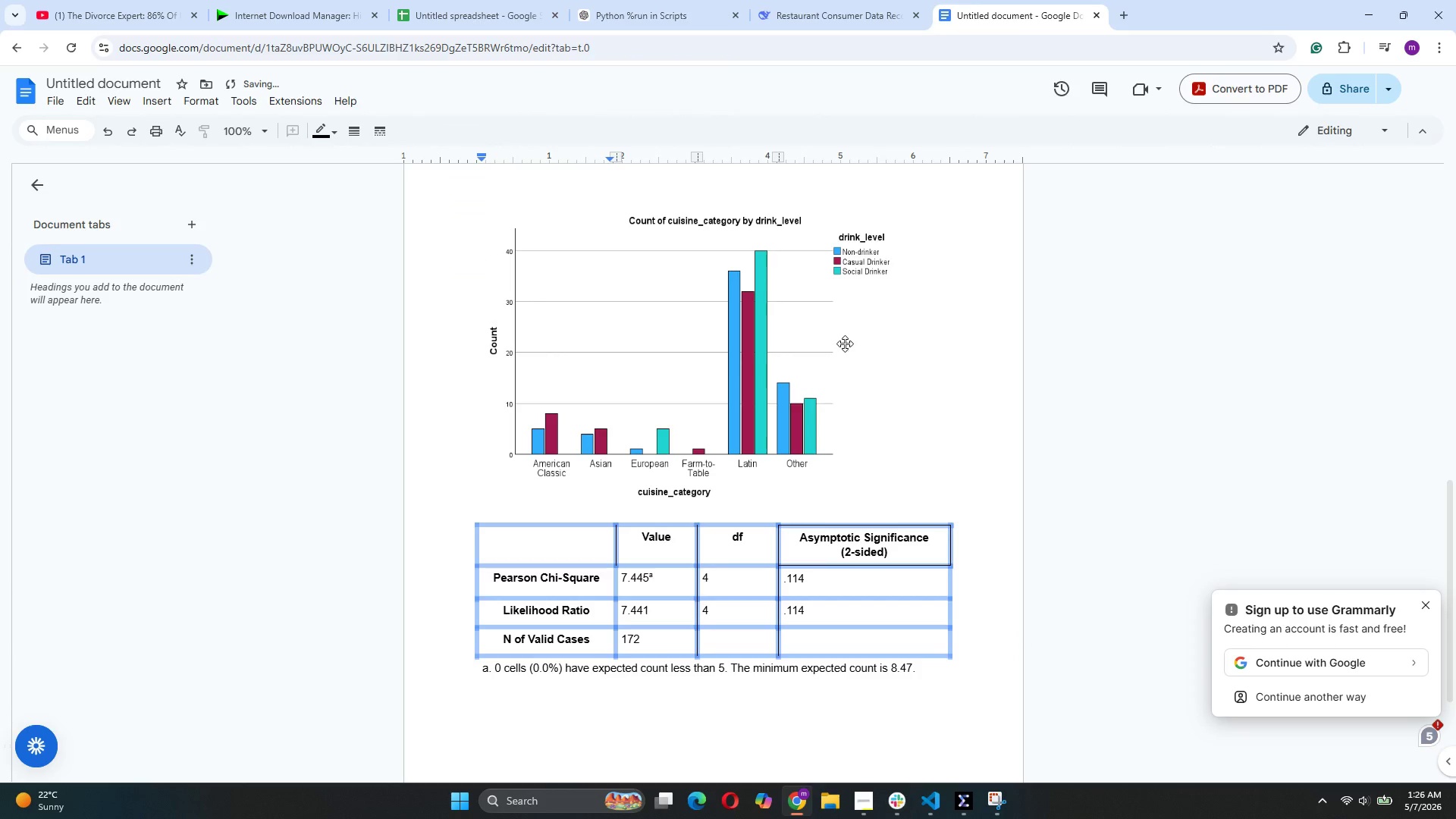 
left_click([940, 366])
 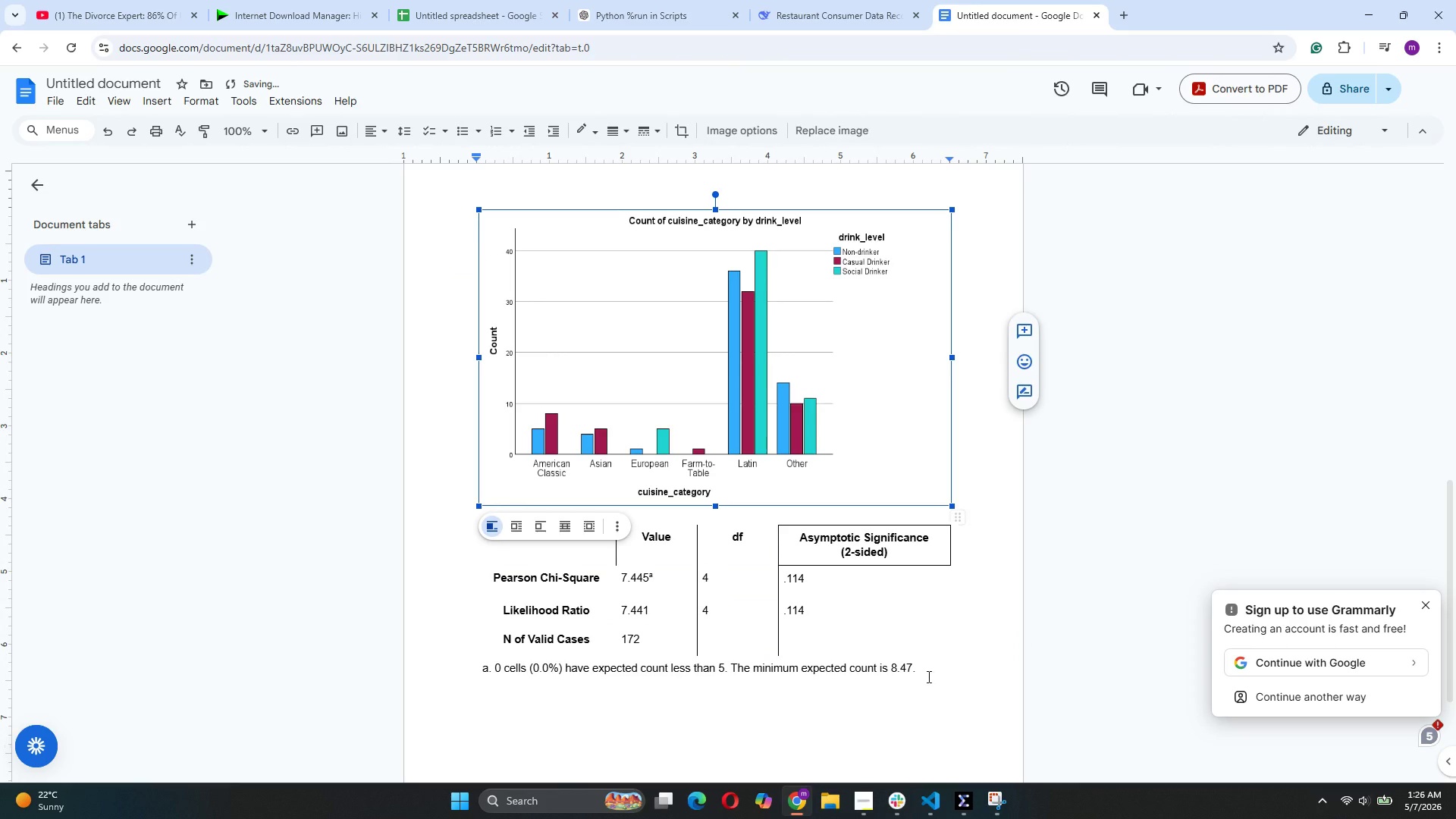 
scroll: coordinate [967, 562], scroll_direction: down, amount: 1.0
 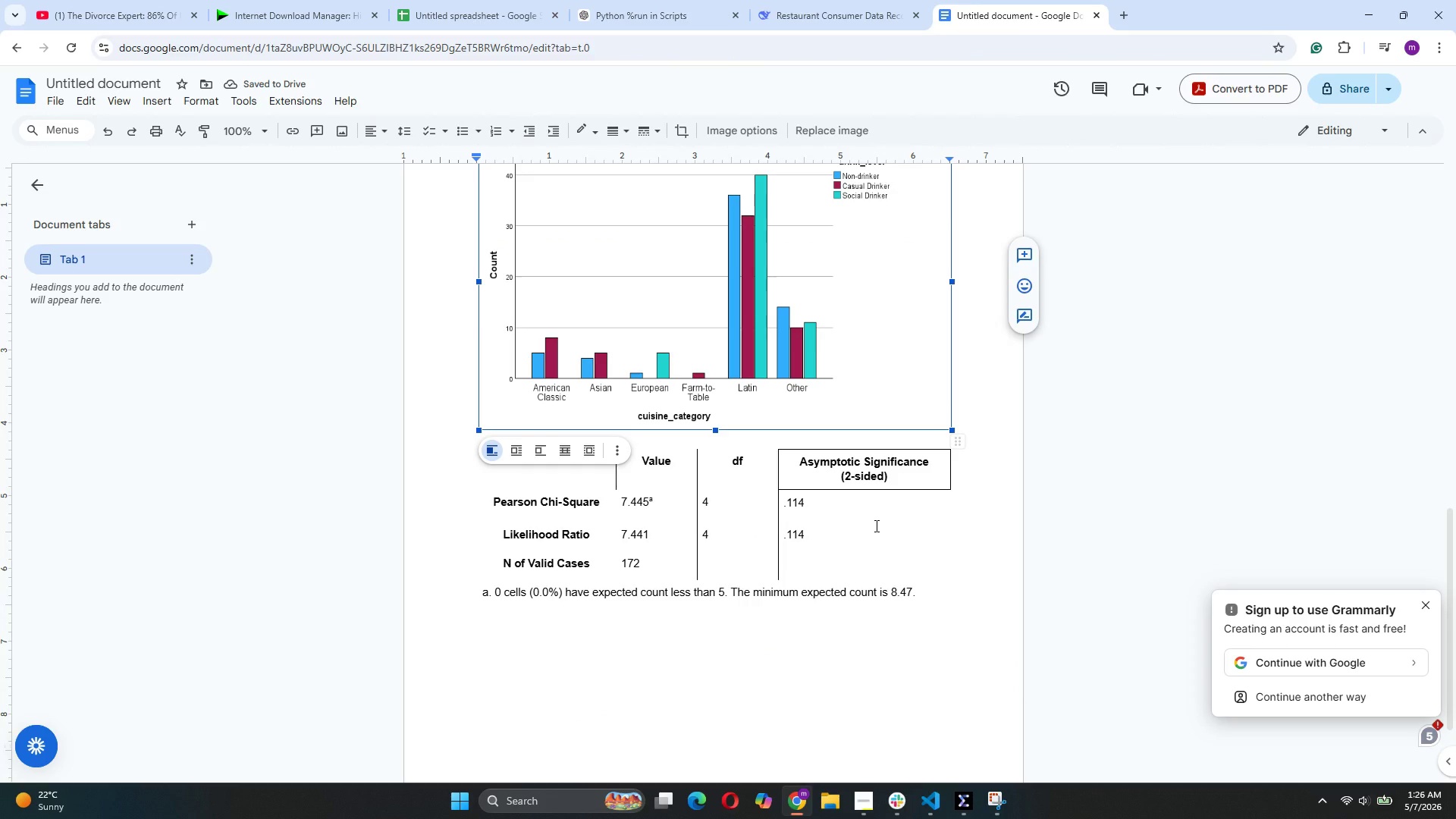 
left_click([875, 526])
 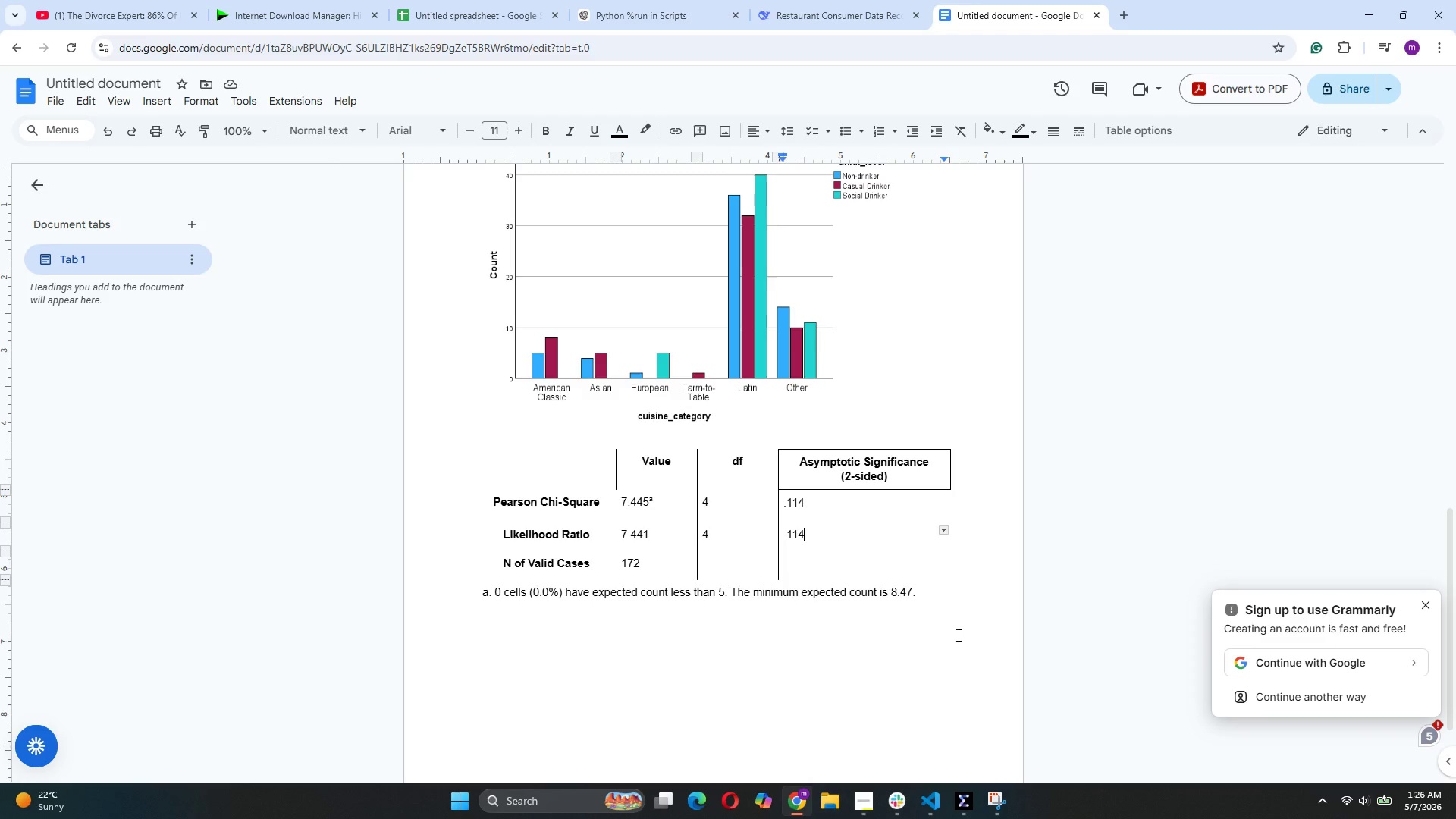 
left_click([941, 566])
 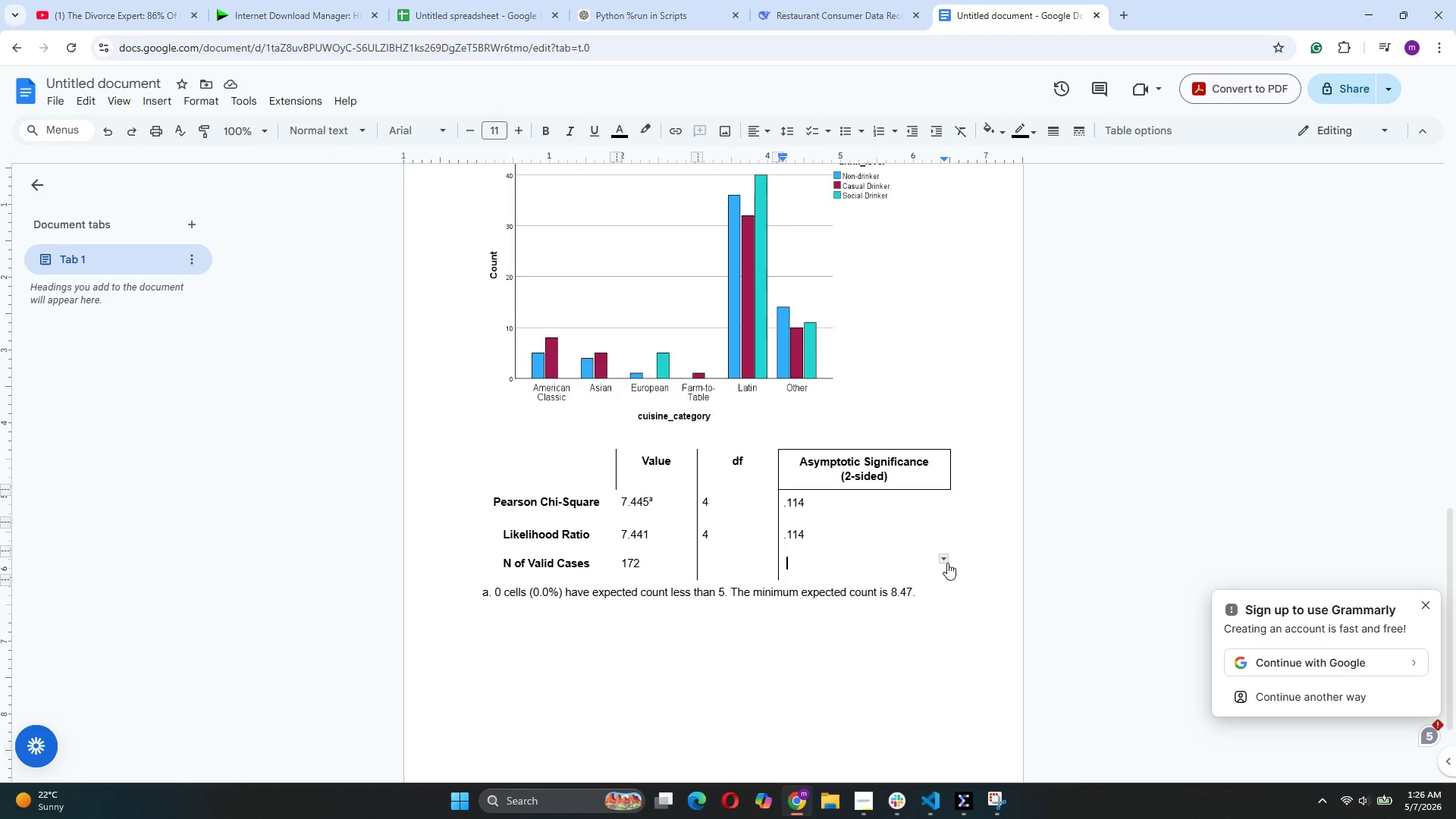 
left_click([947, 560])
 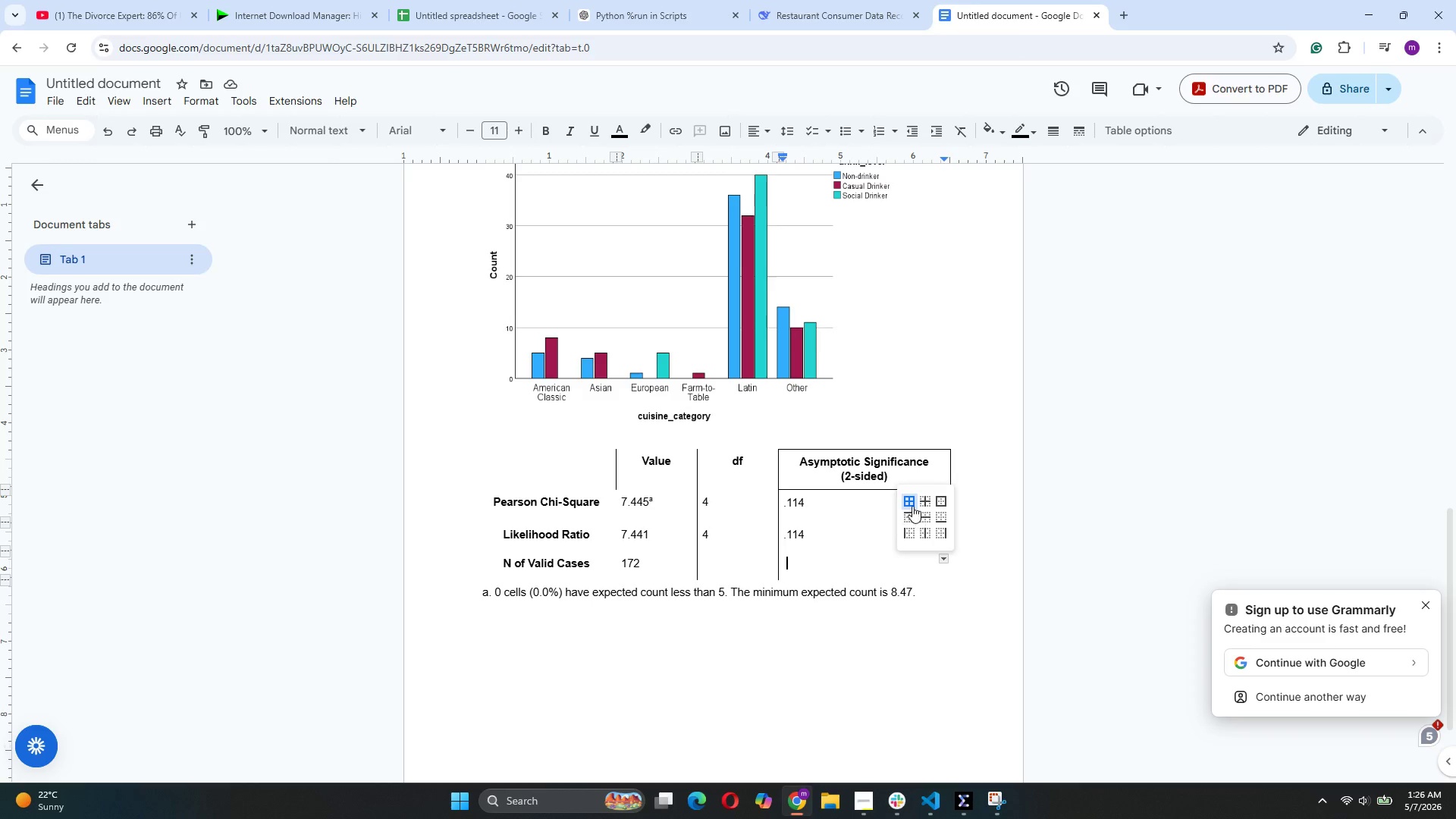 
left_click([912, 506])
 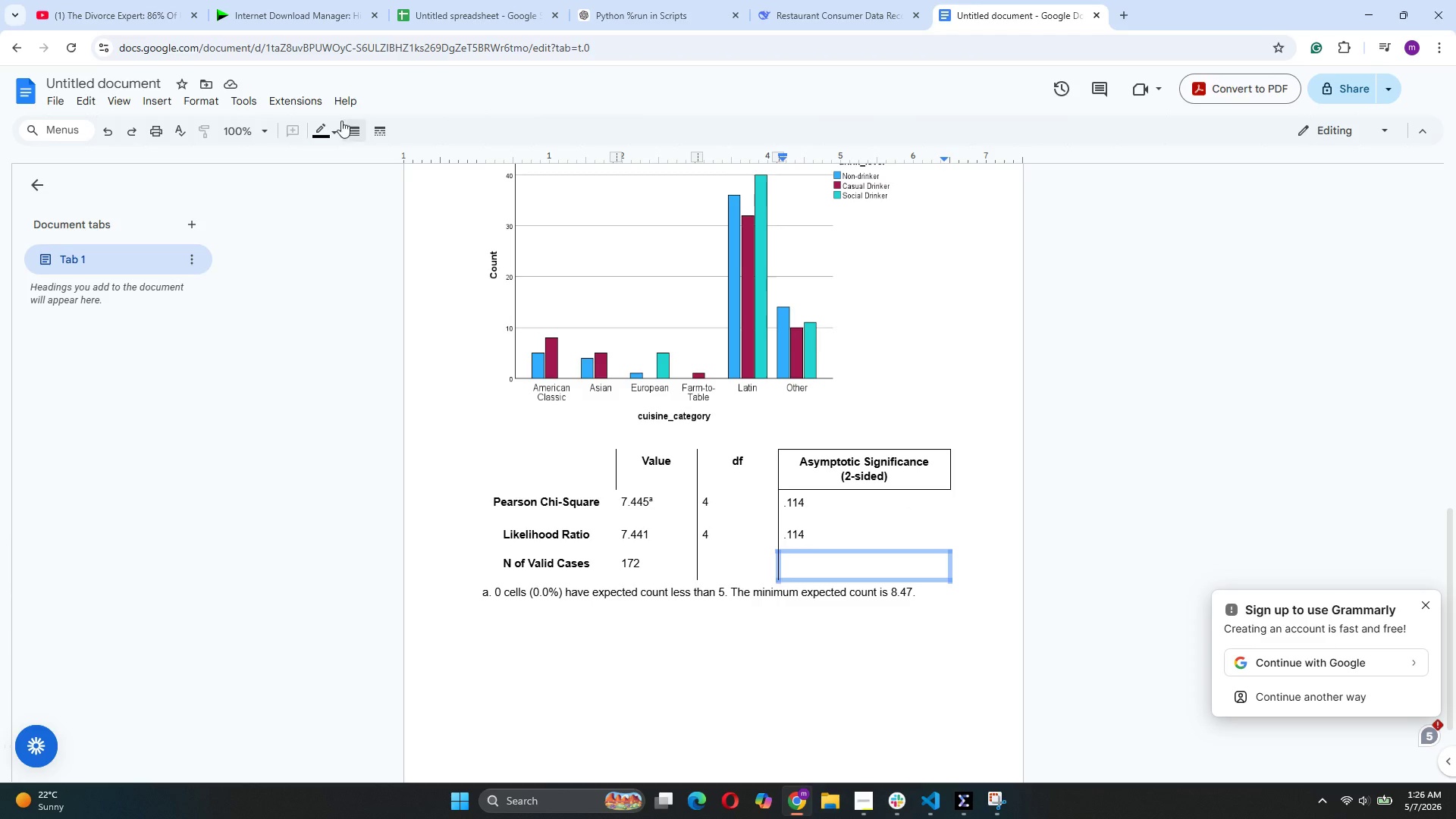 
left_click([360, 127])
 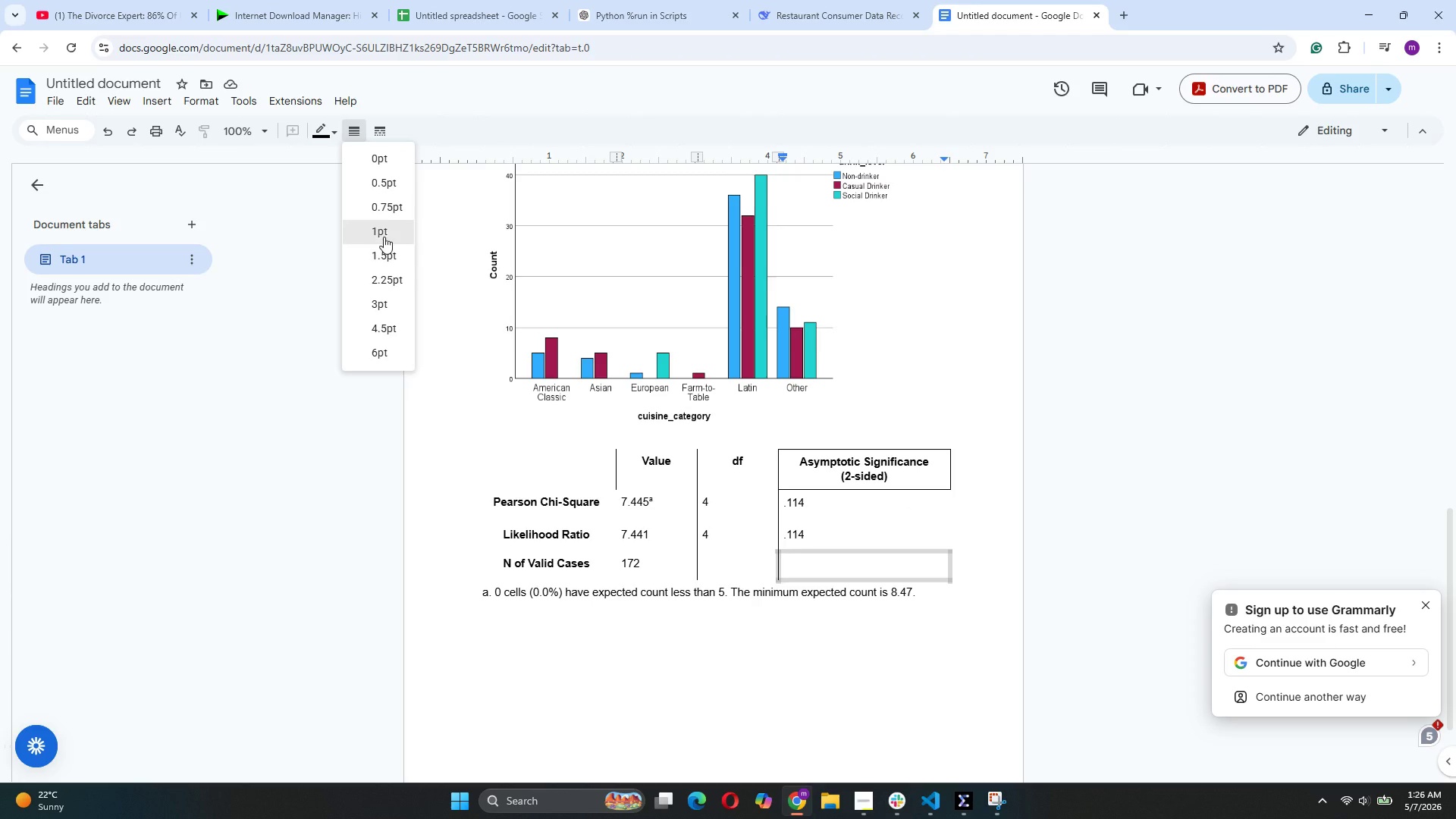 
left_click([384, 234])
 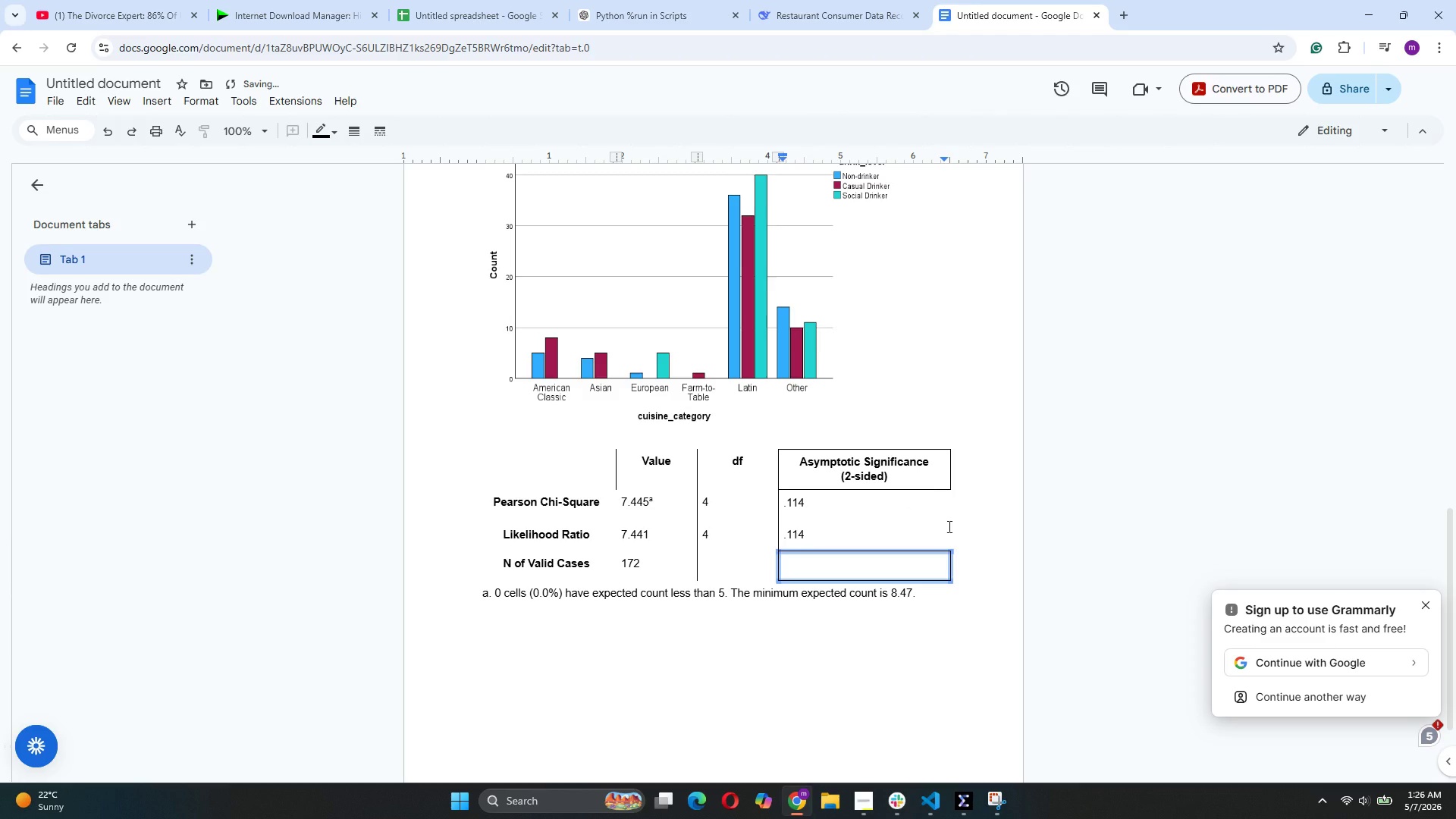 
left_click([948, 529])
 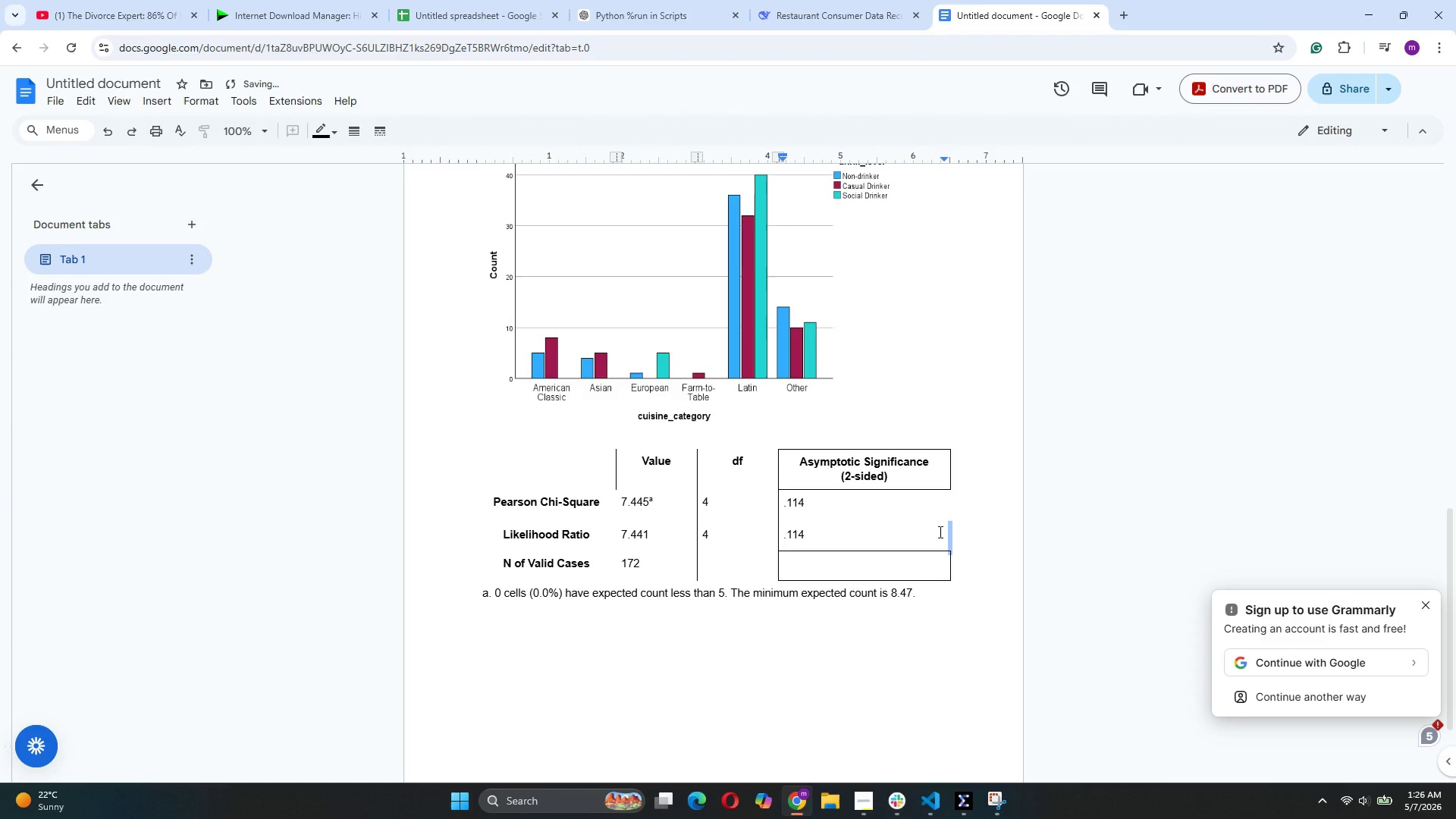 
left_click([934, 529])
 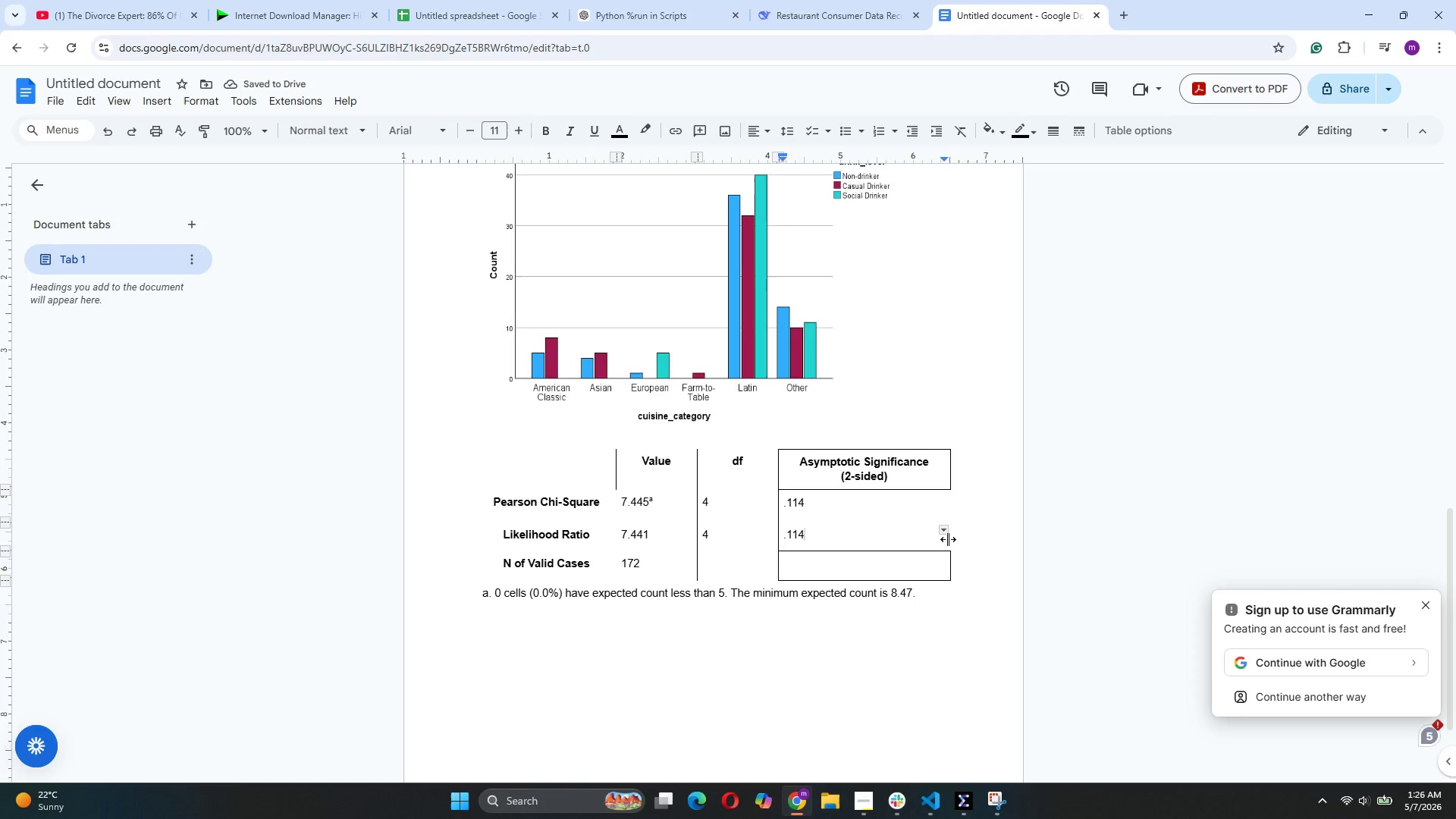 
left_click_drag(start_coordinate=[949, 540], to_coordinate=[949, 513])
 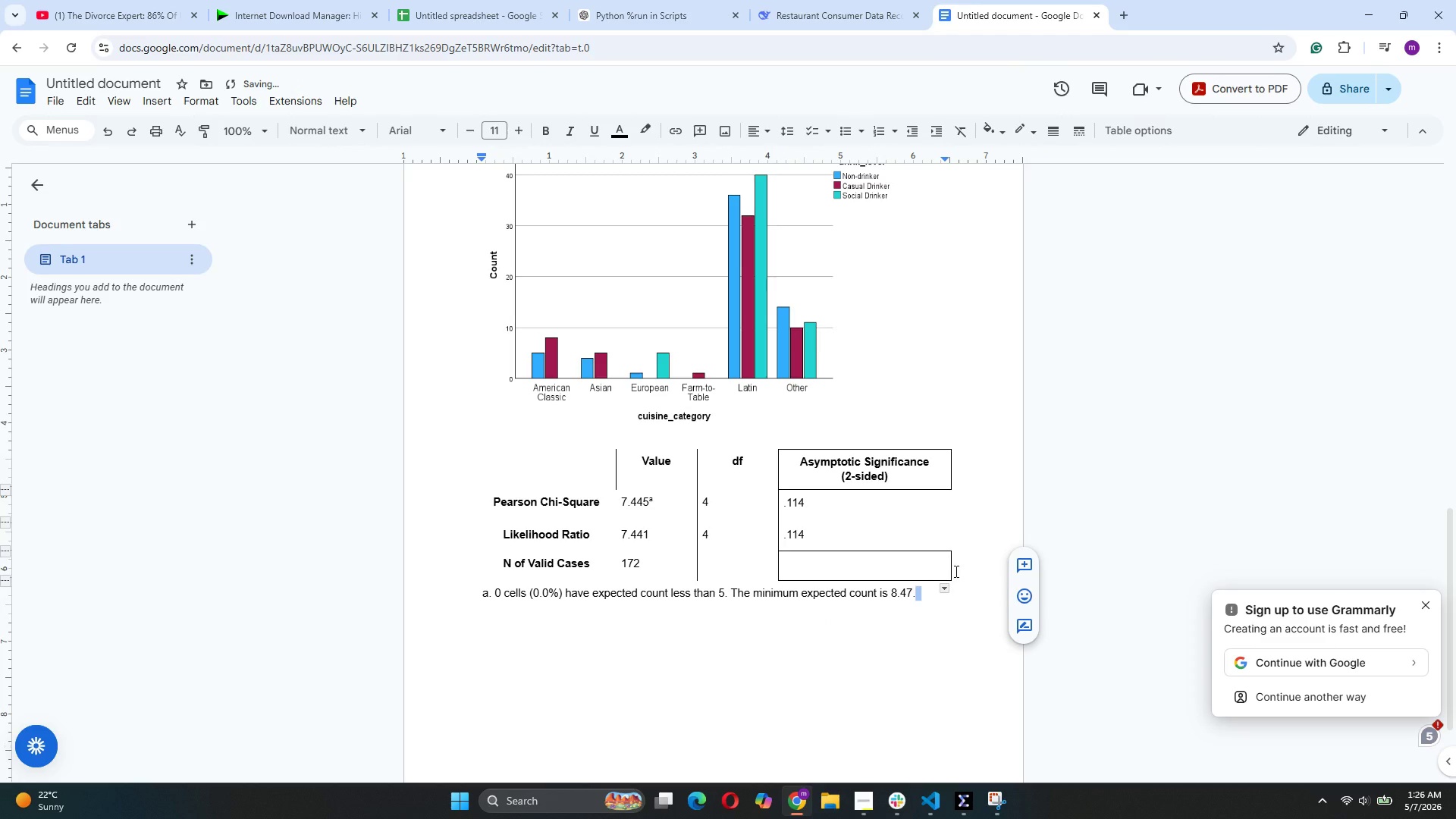 
left_click_drag(start_coordinate=[956, 573], to_coordinate=[555, 465])
 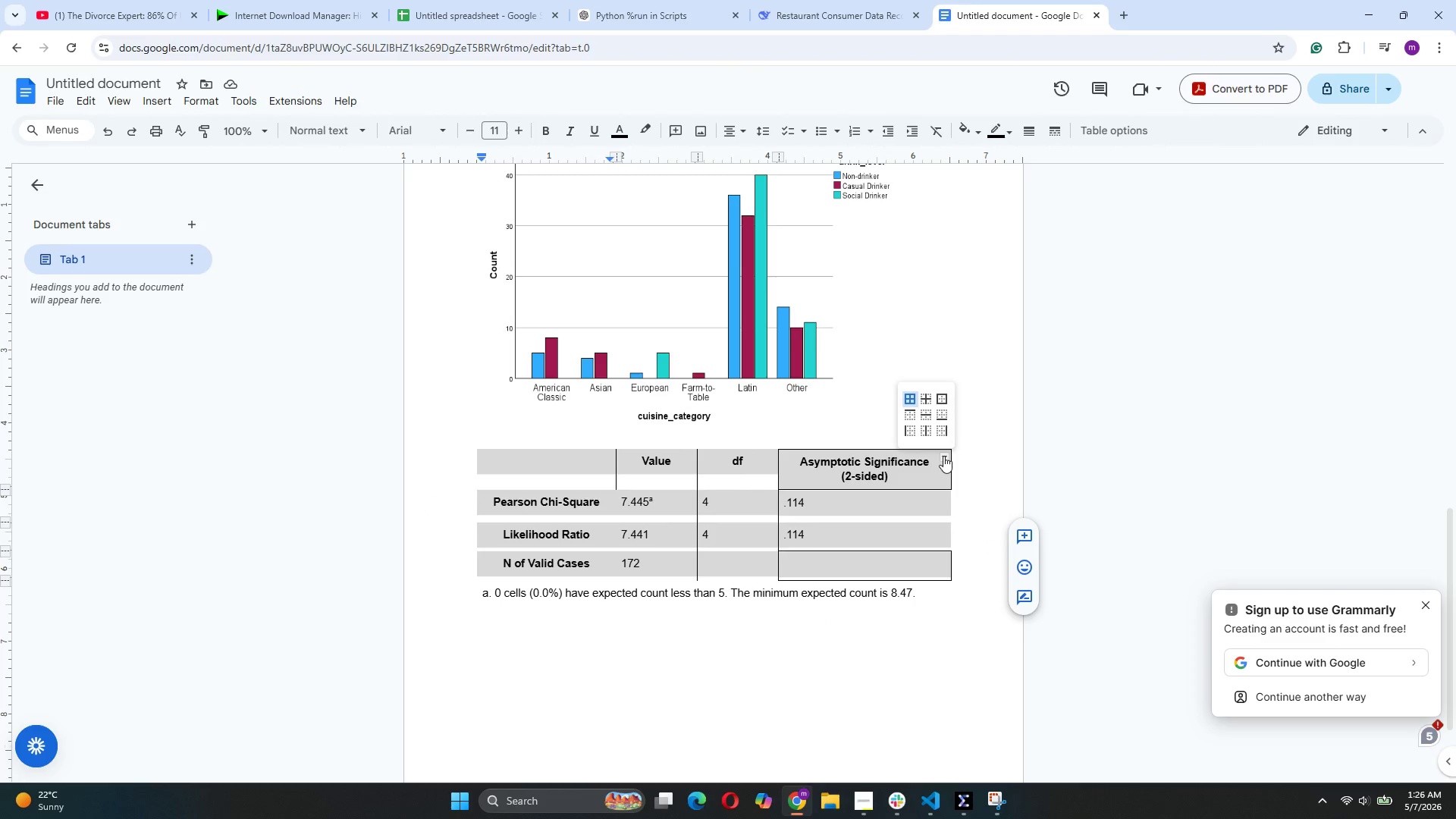 
left_click([907, 396])
 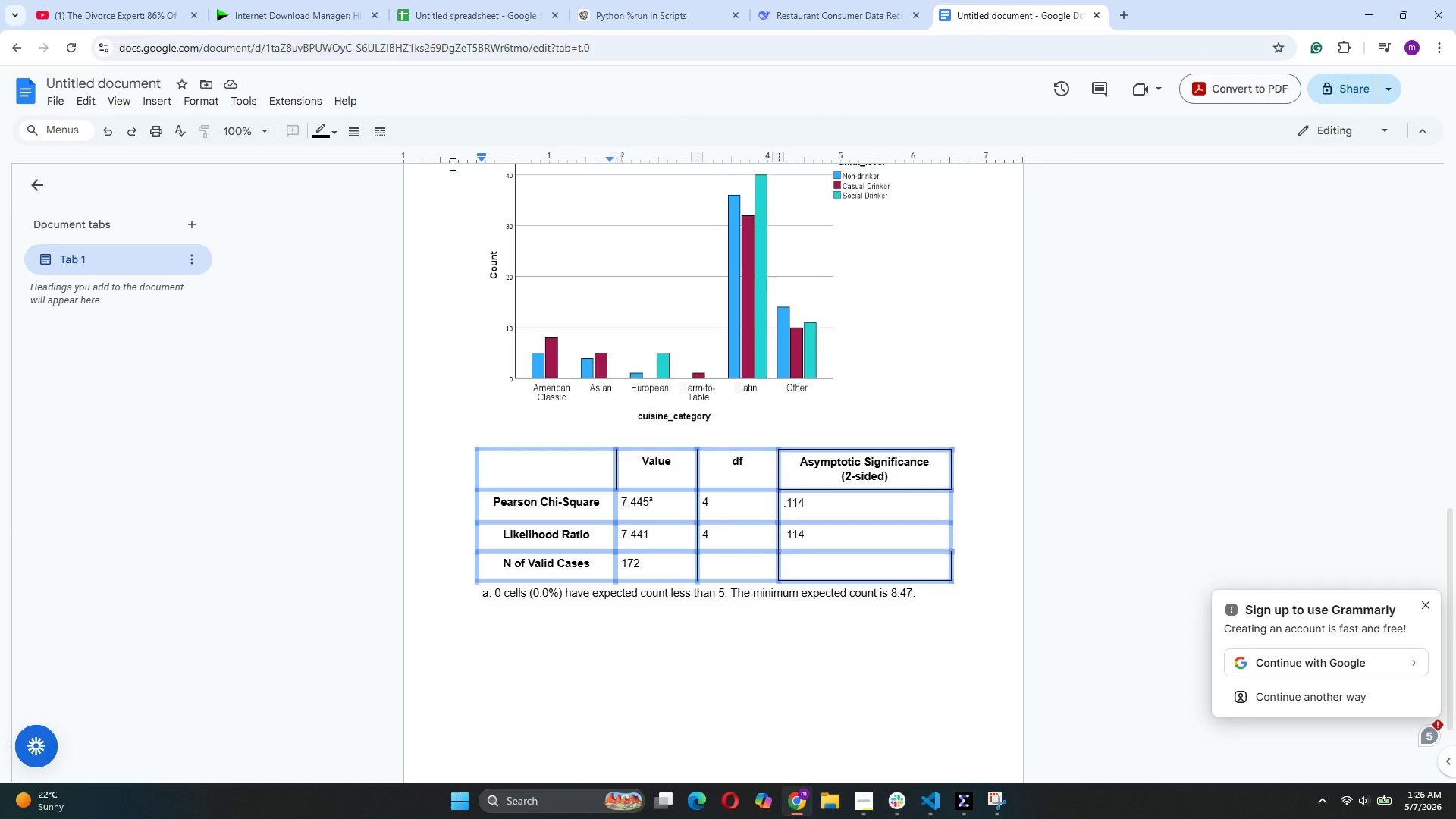 
left_click([354, 127])
 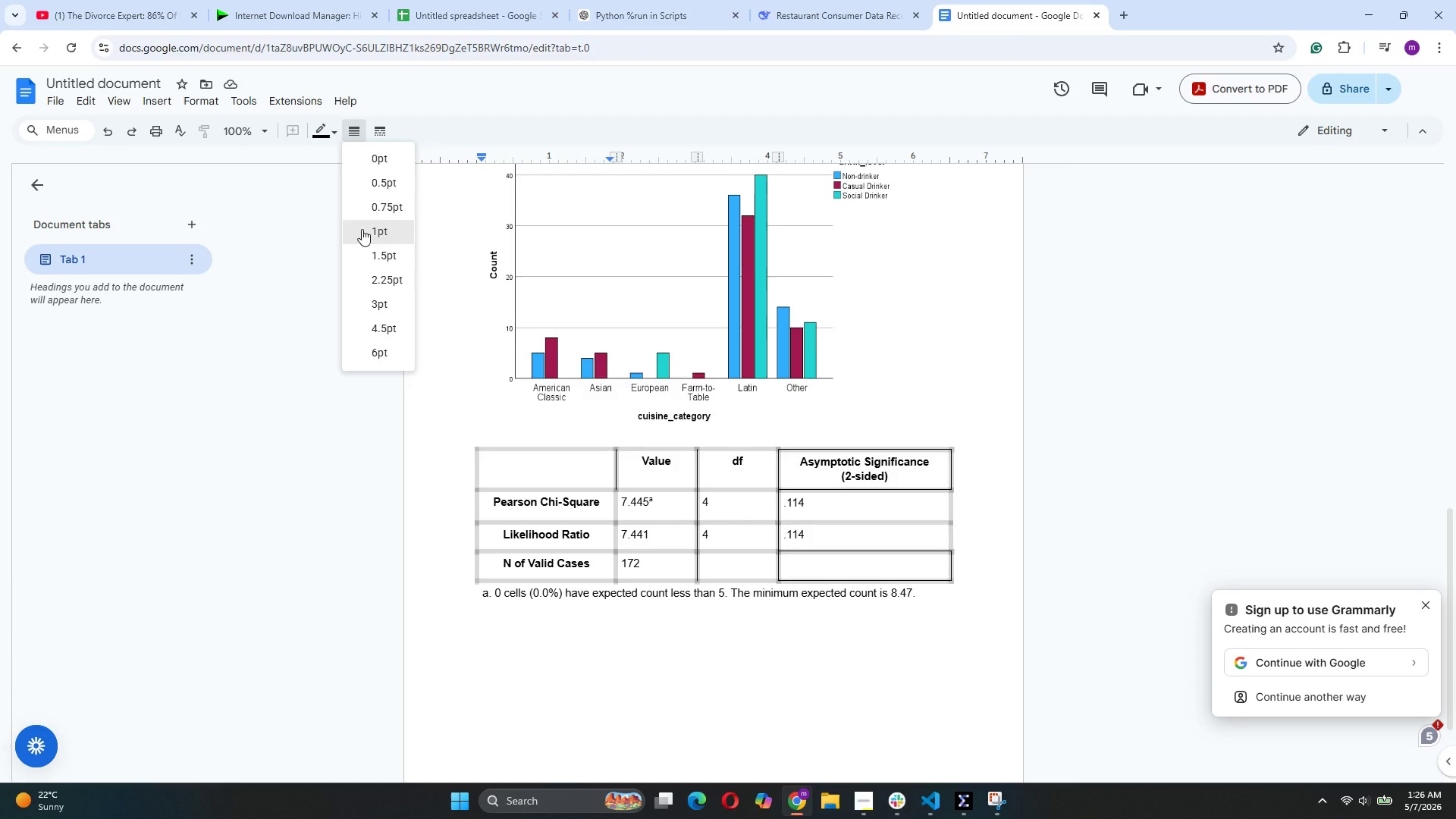 
left_click([362, 229])
 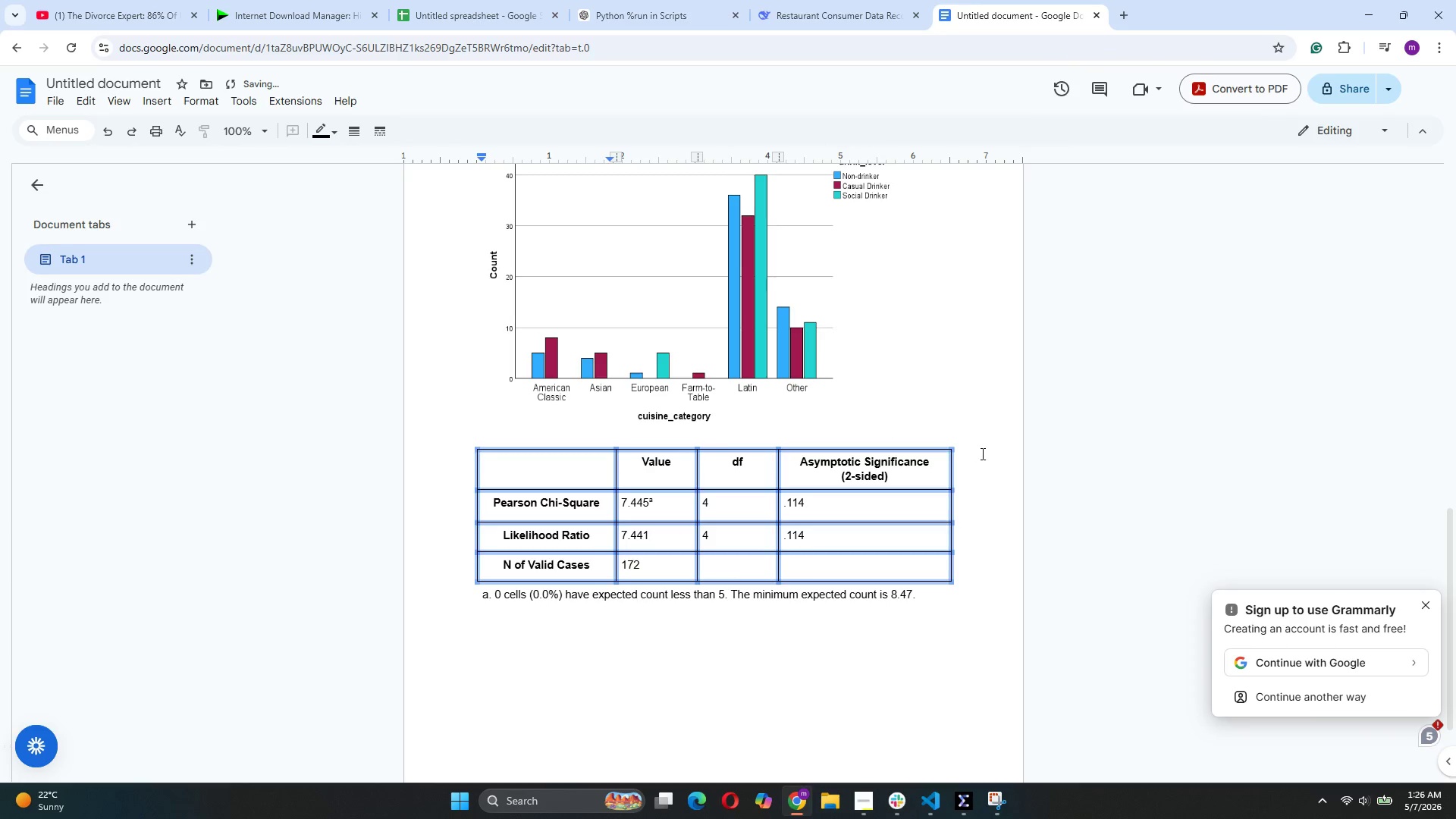 
left_click([981, 453])
 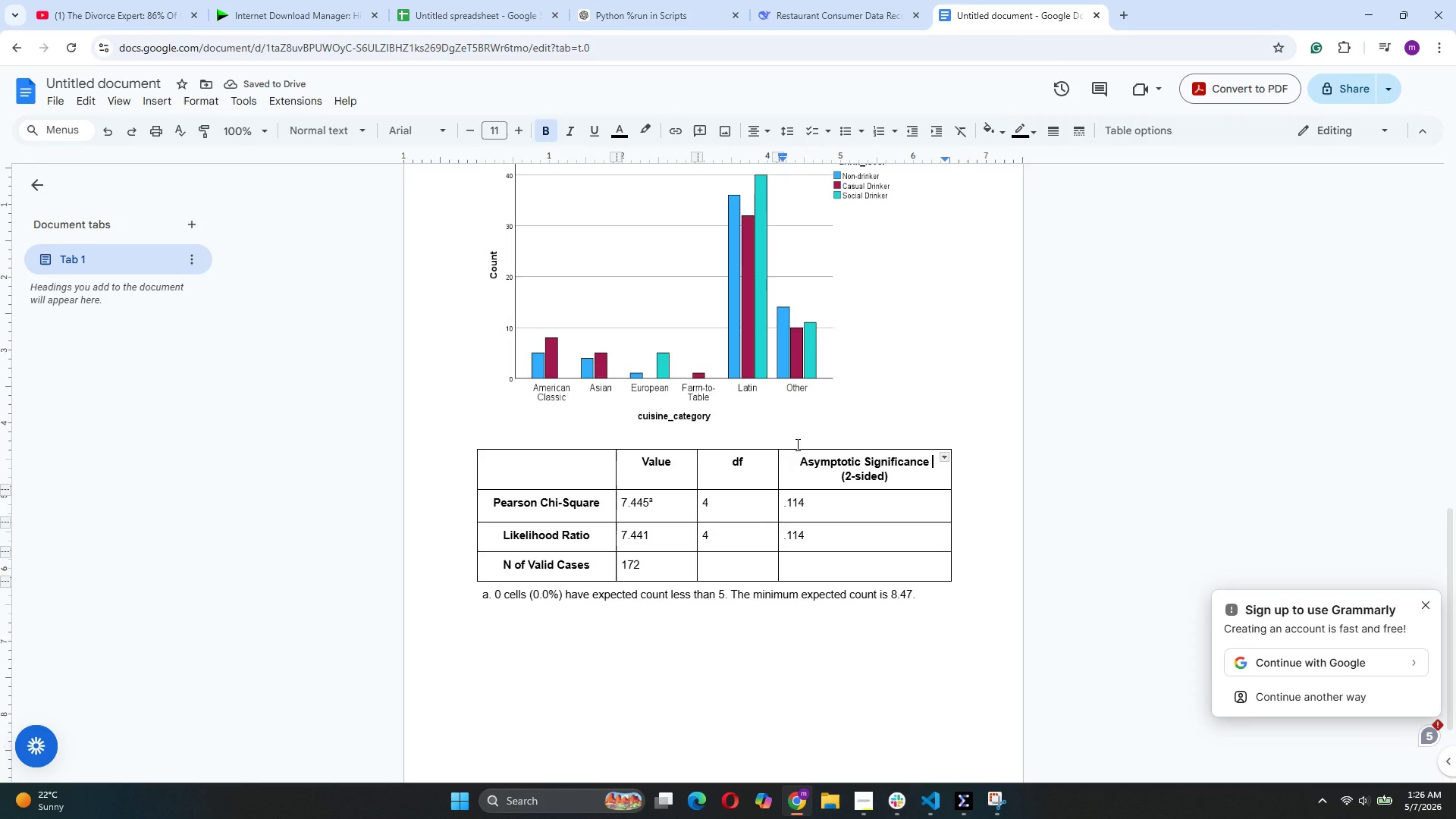 
scroll: coordinate [946, 570], scroll_direction: up, amount: 12.0
 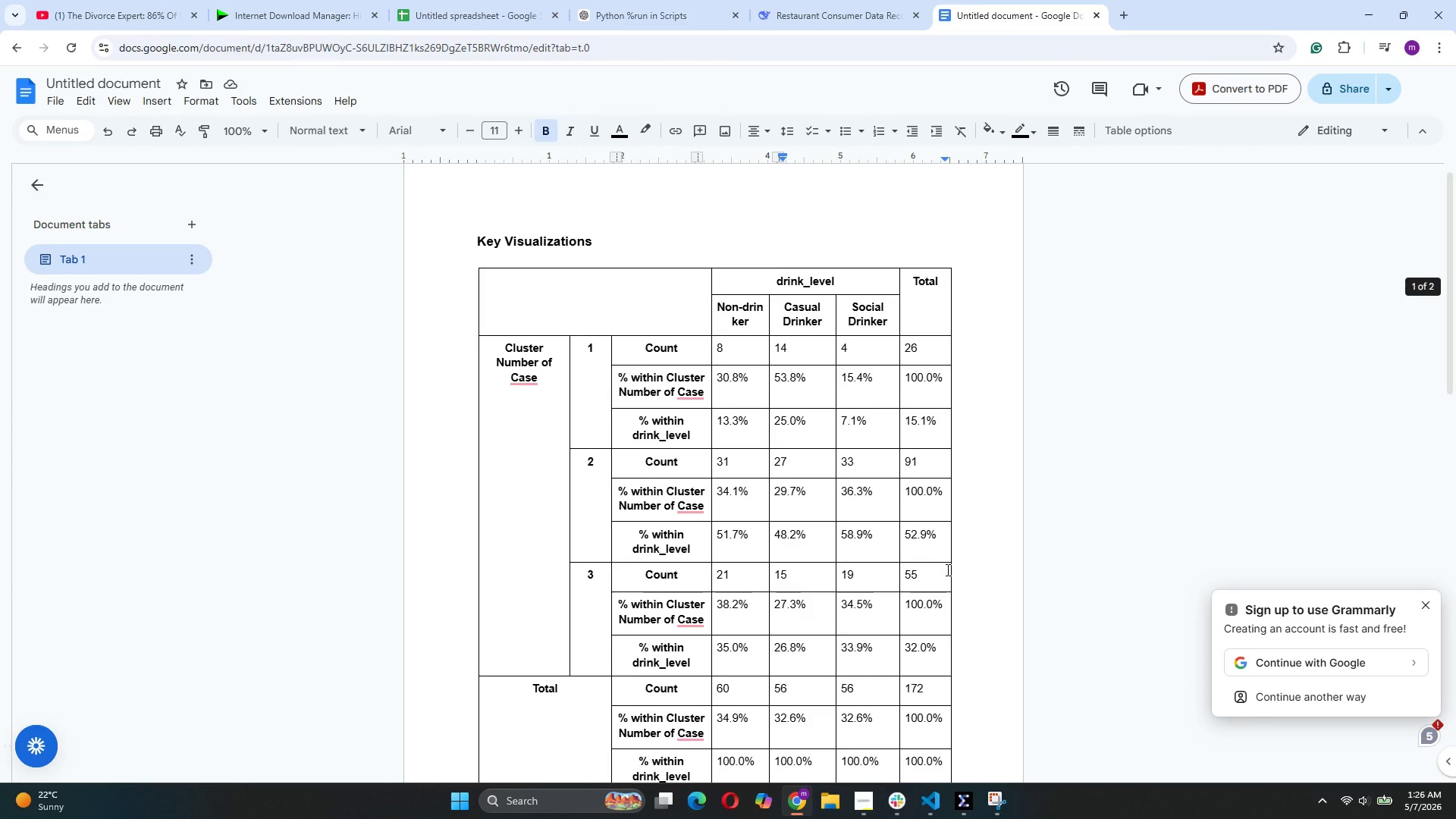 
scroll: coordinate [945, 567], scroll_direction: down, amount: 14.0
 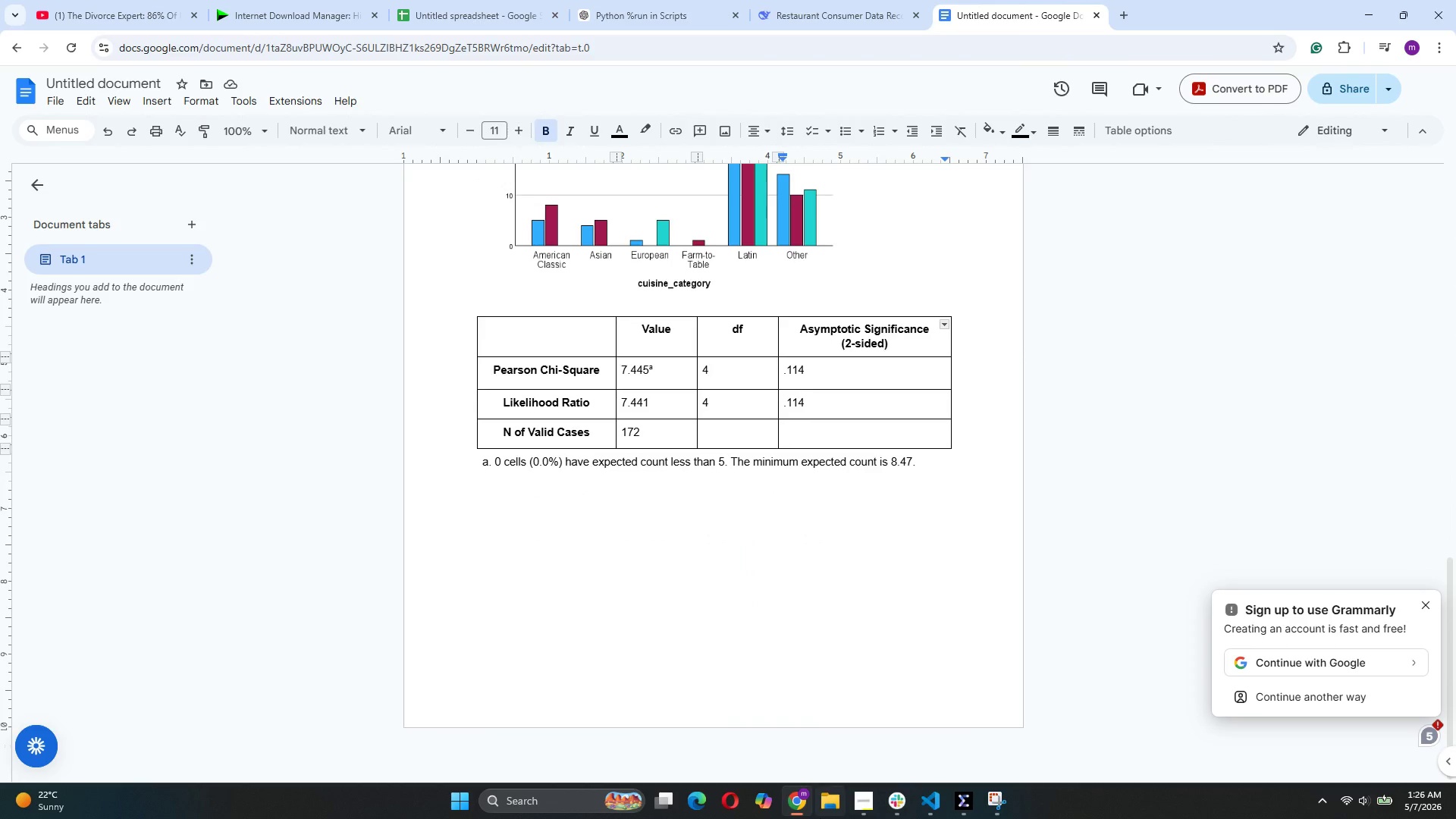 
mouse_move([899, 780])
 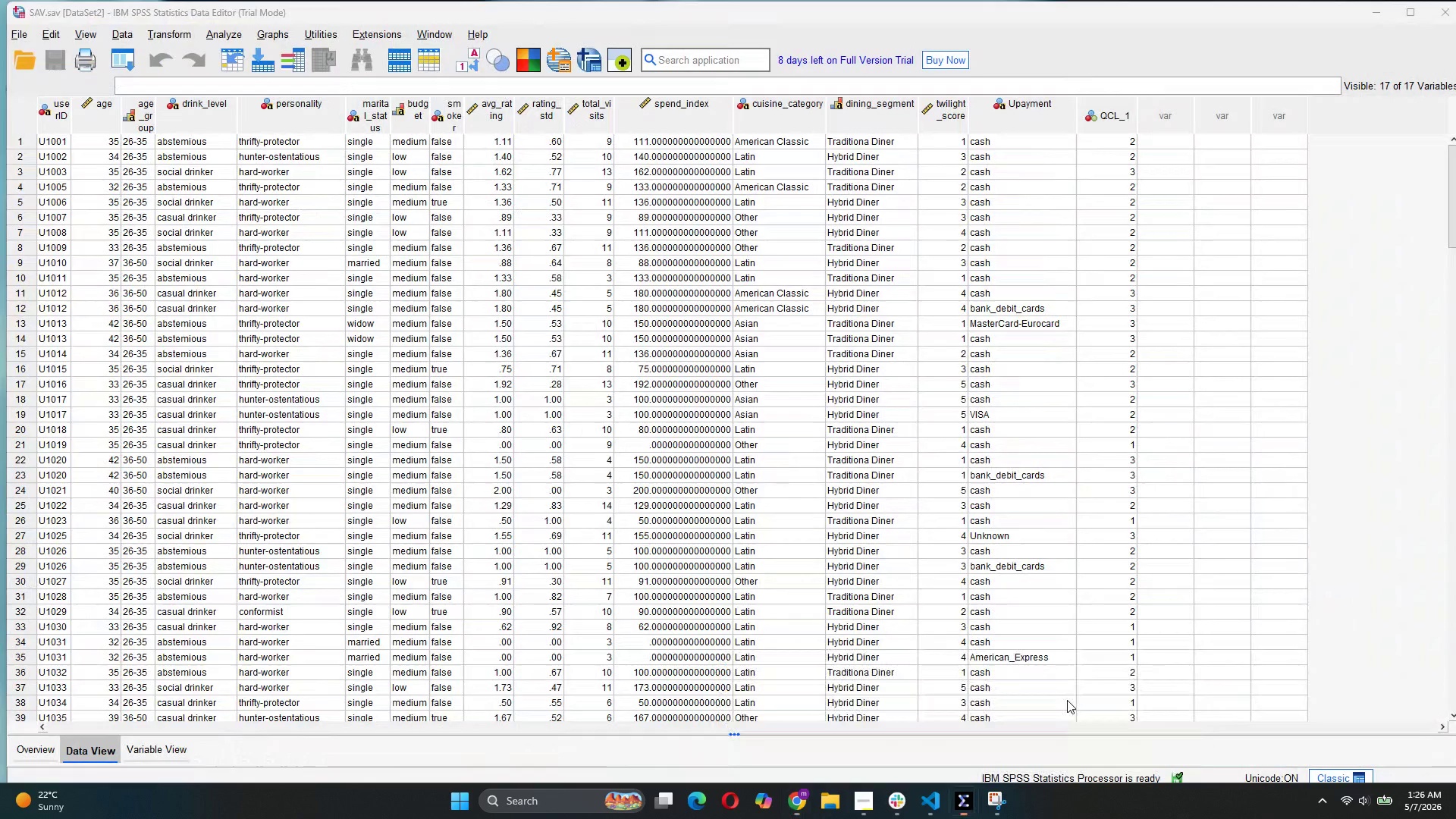 
wait(6.28)
 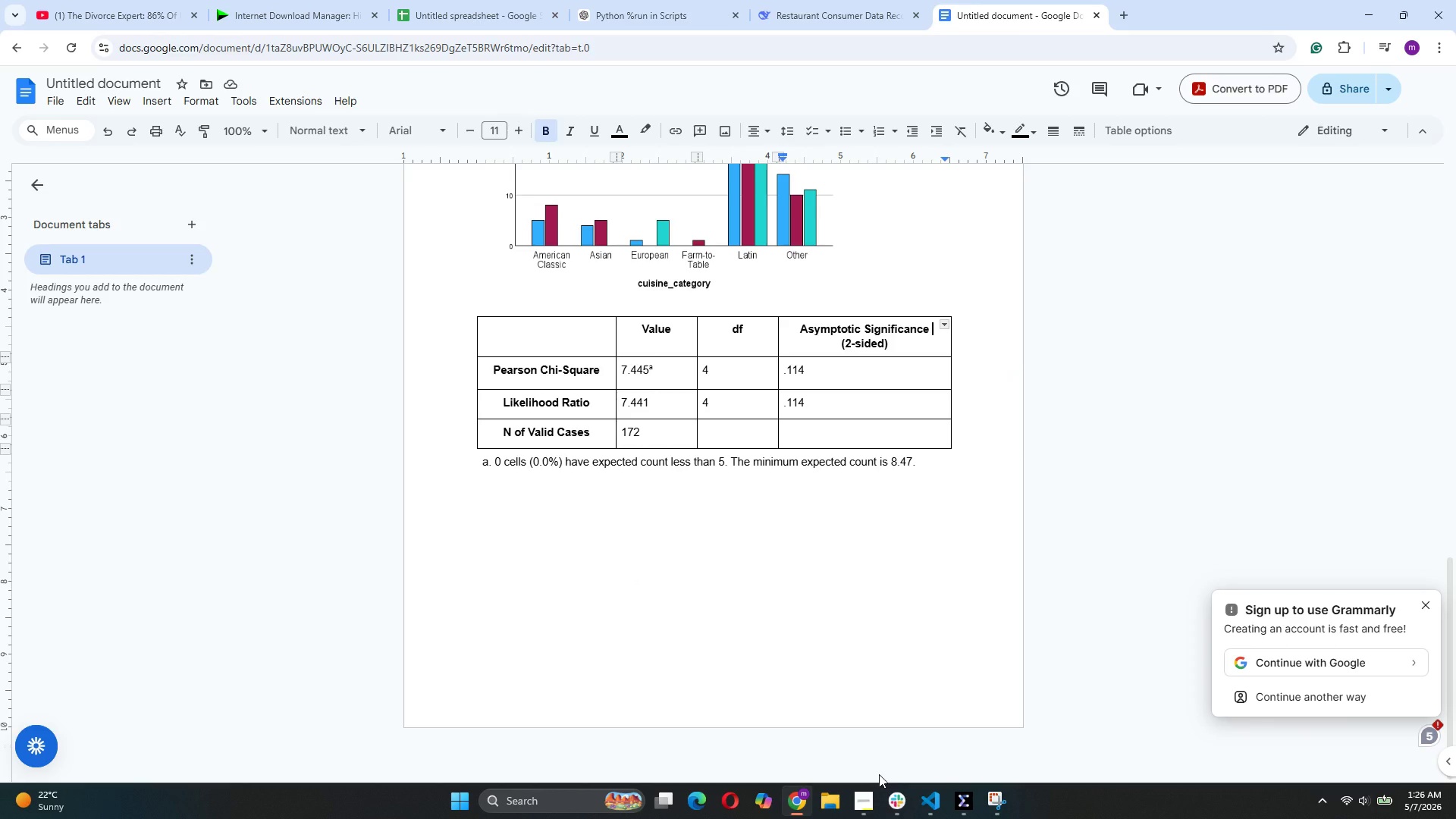 
hold_key(key=ControlLeft, duration=0.48)
 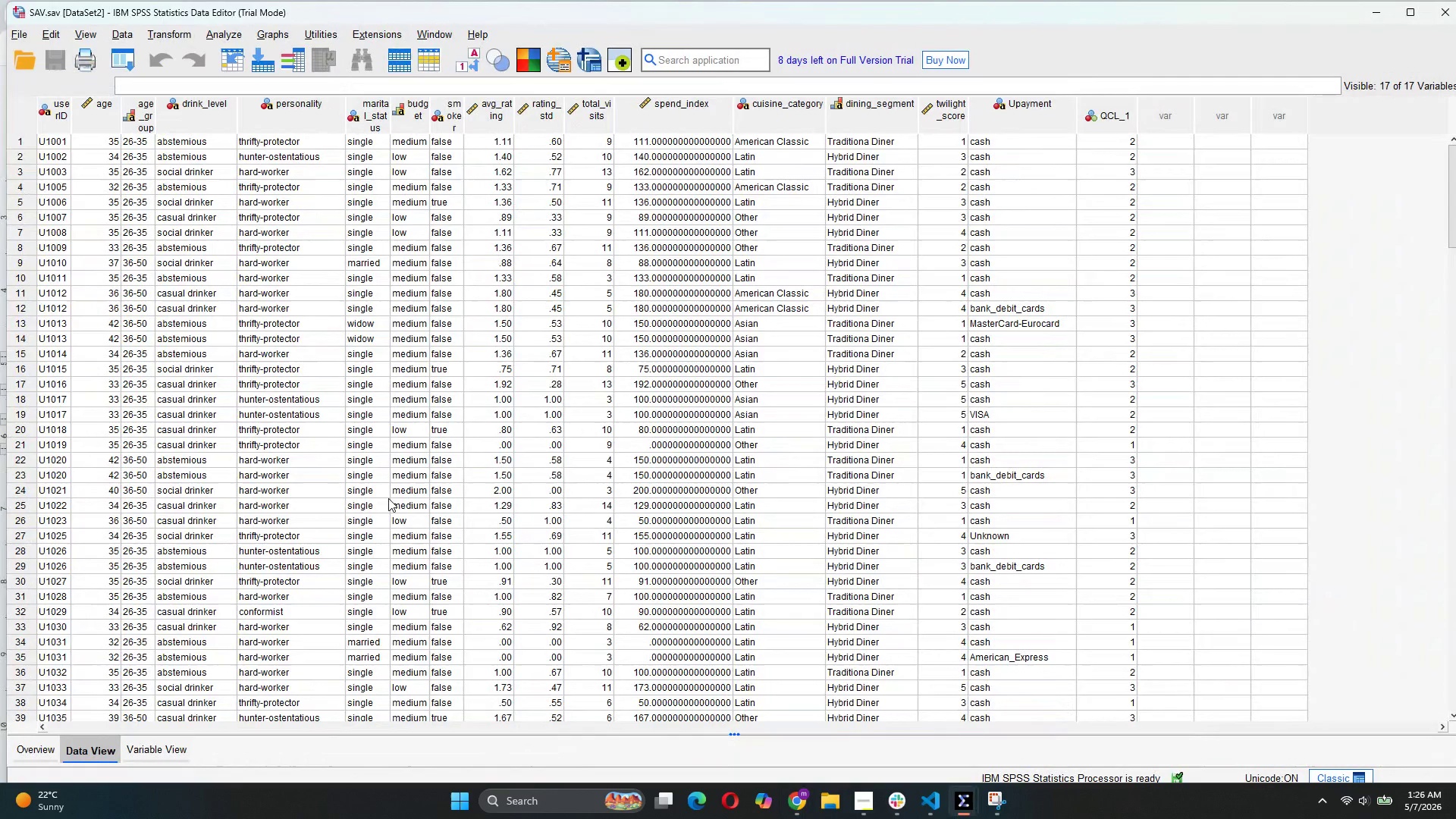 
key(Meta+Shift+R)
 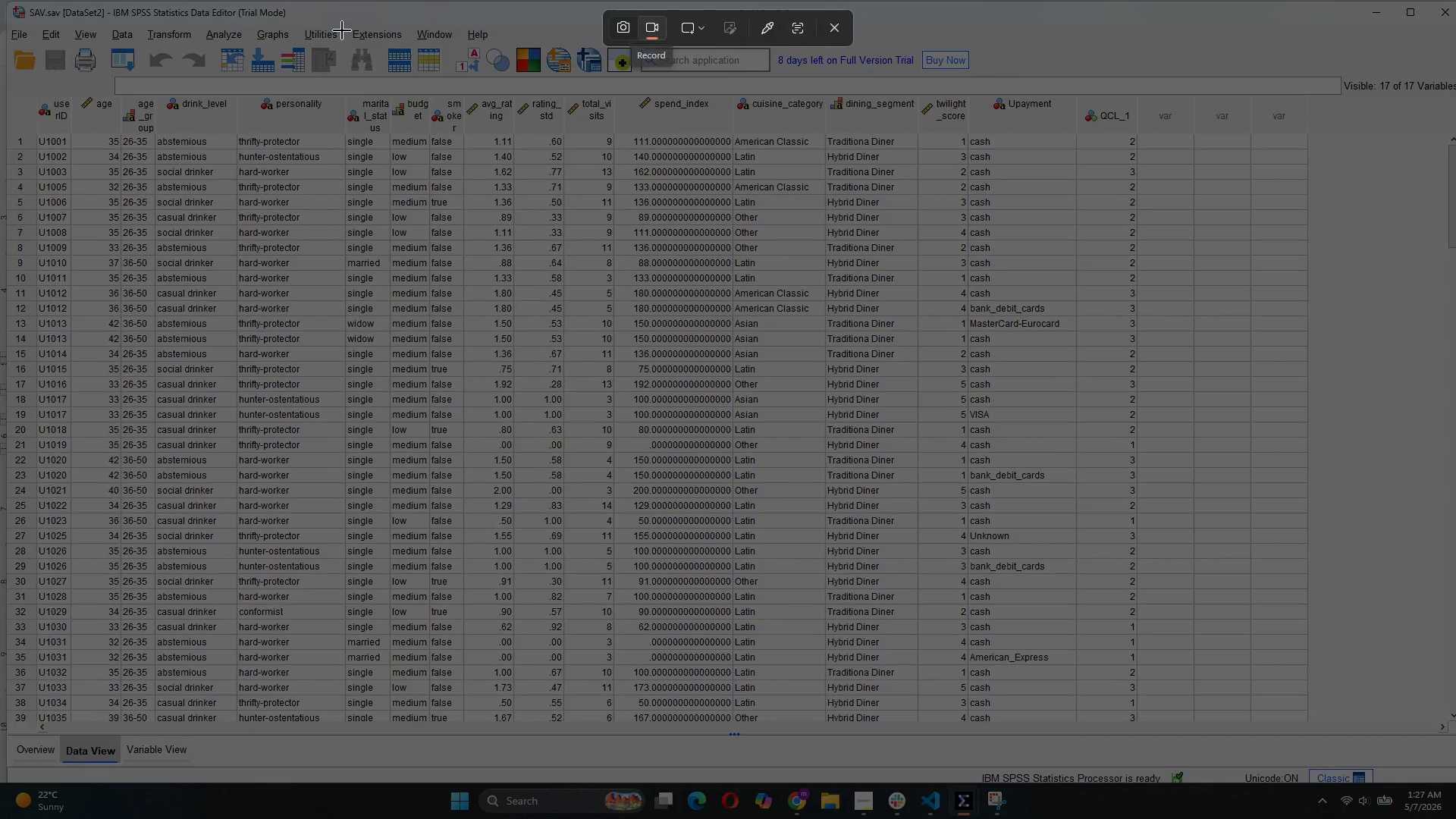 
left_click_drag(start_coordinate=[9, 1], to_coordinate=[1455, 766])
 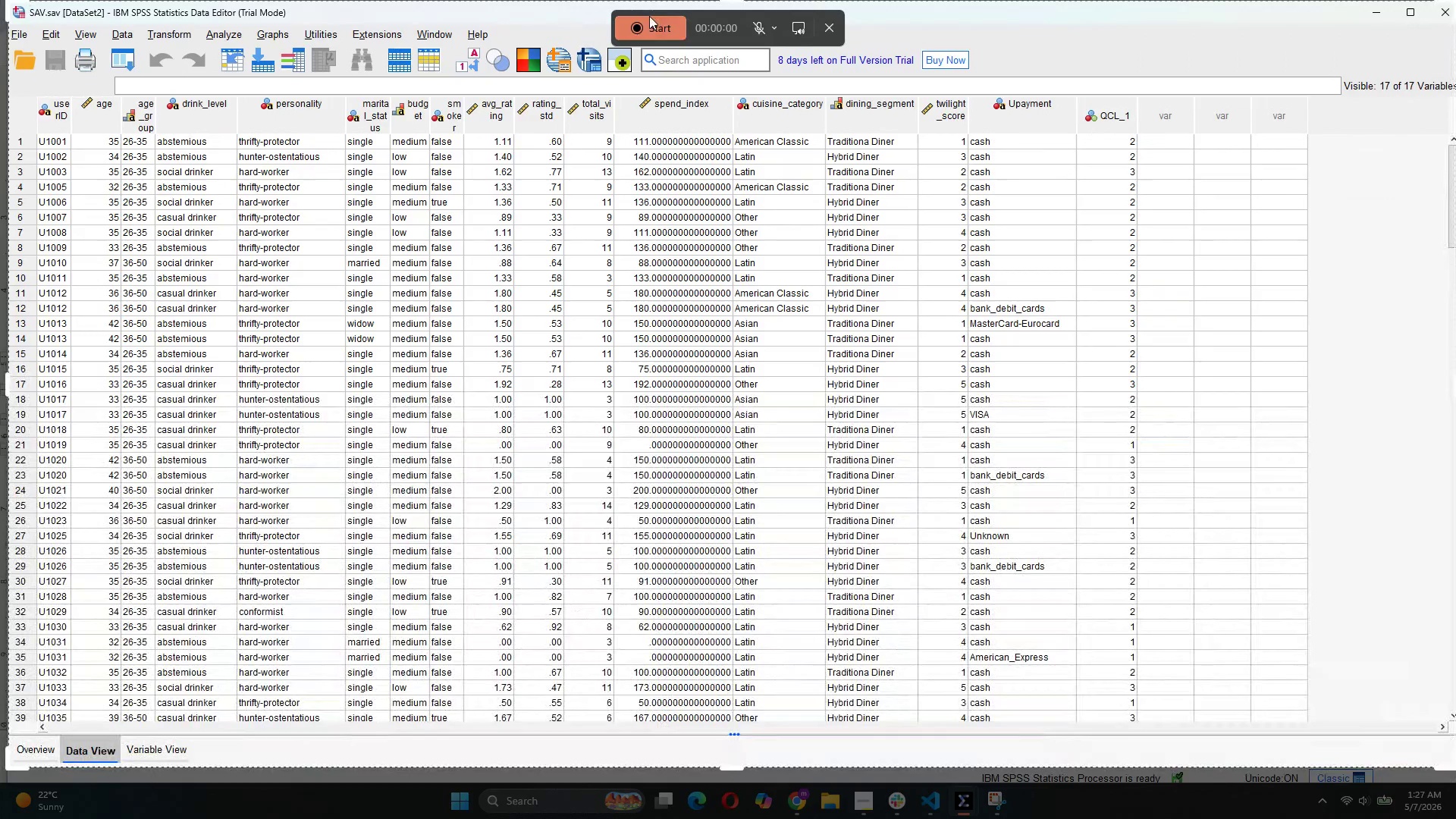 
left_click([645, 16])
 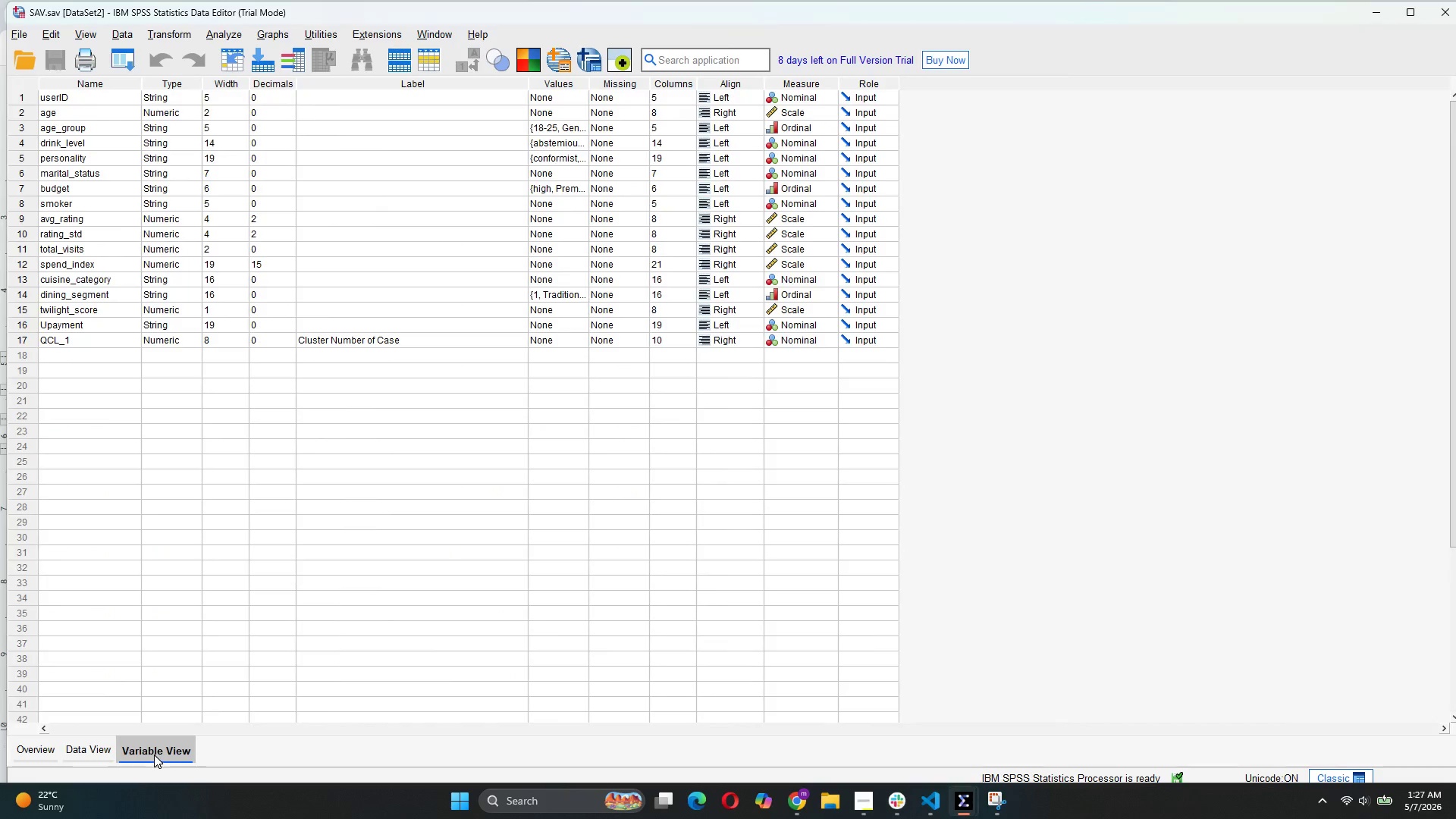 
wait(9.77)
 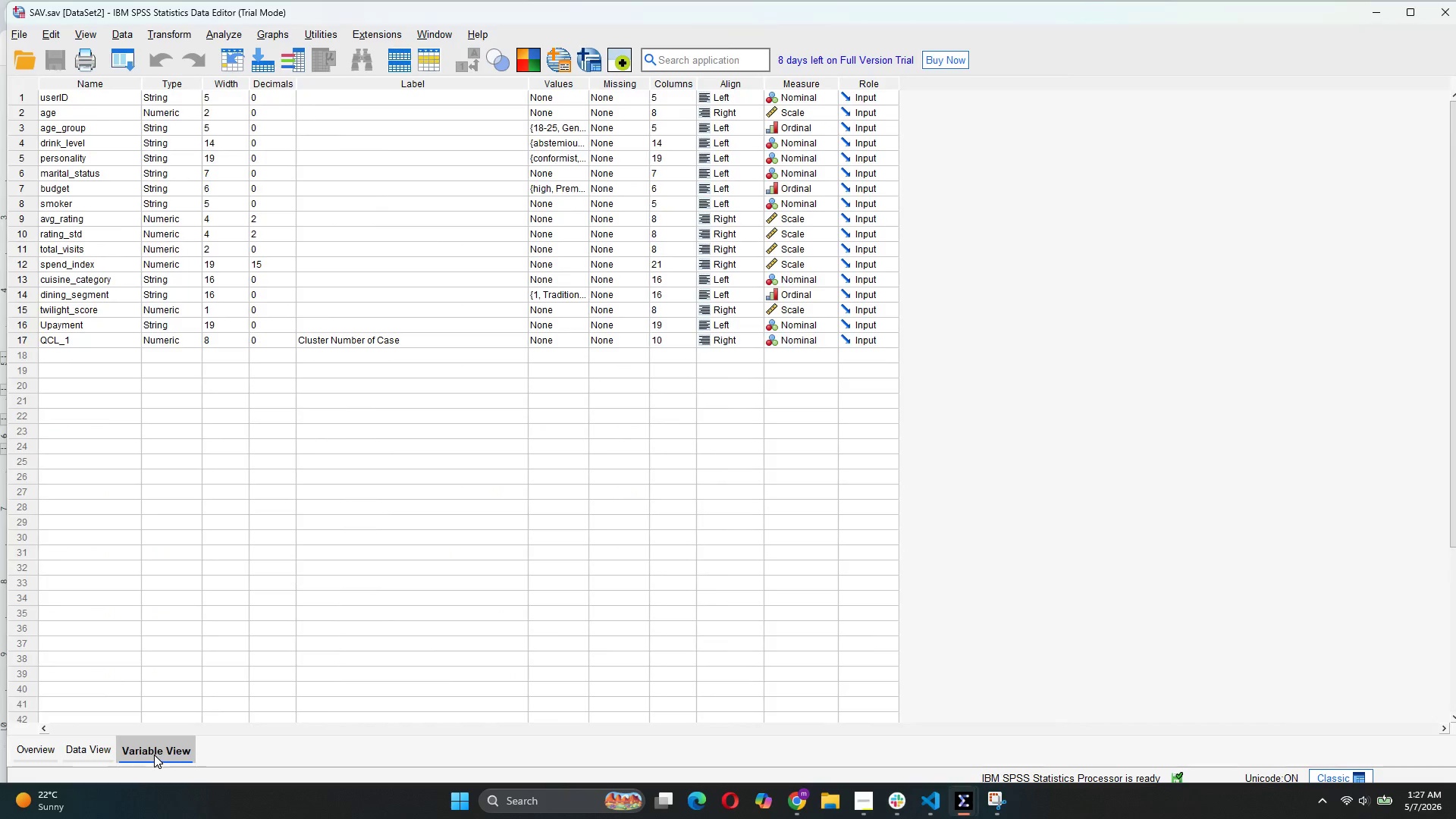 
left_click([61, 93])
 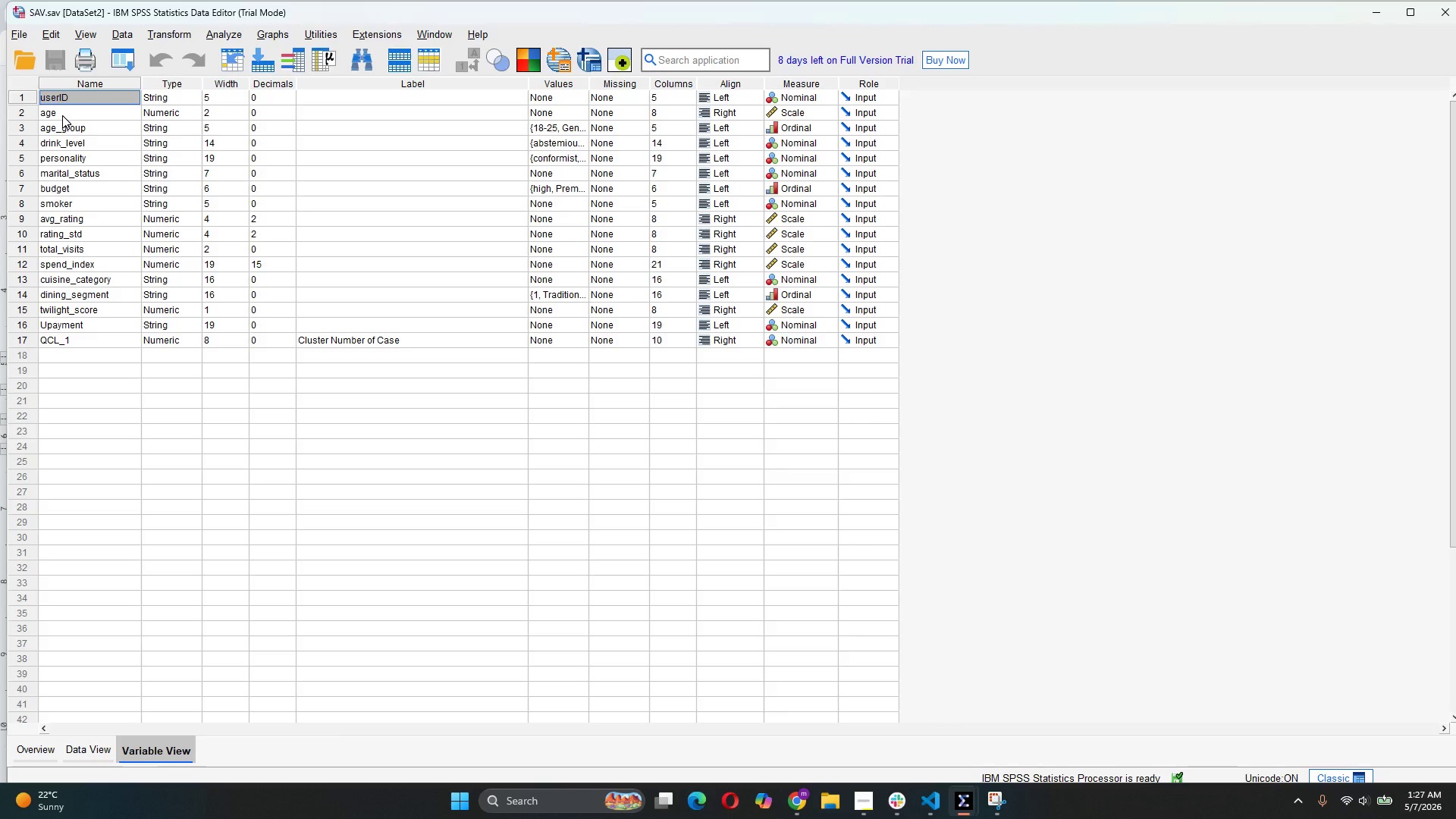 
left_click([62, 115])
 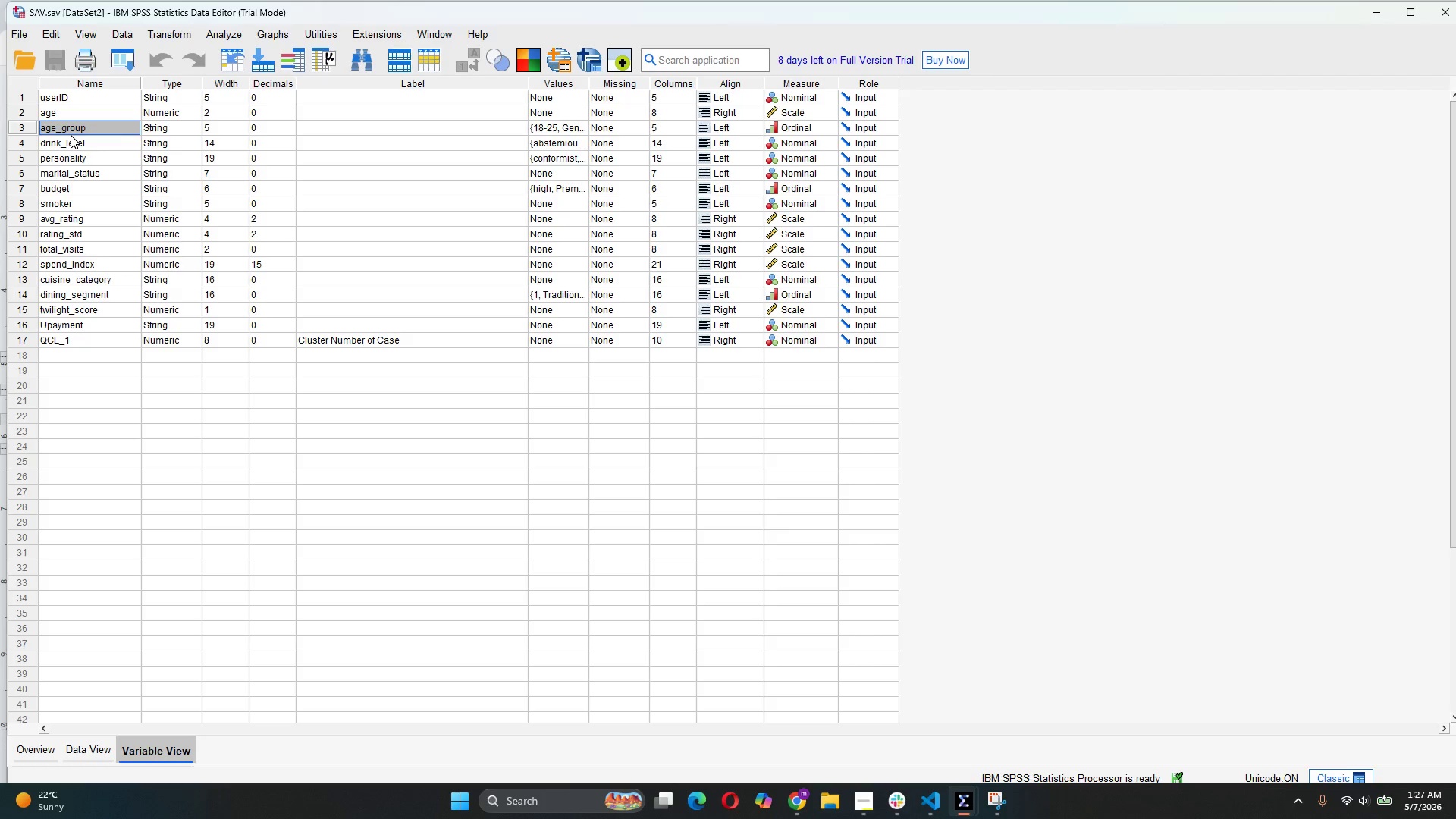 
left_click([73, 140])
 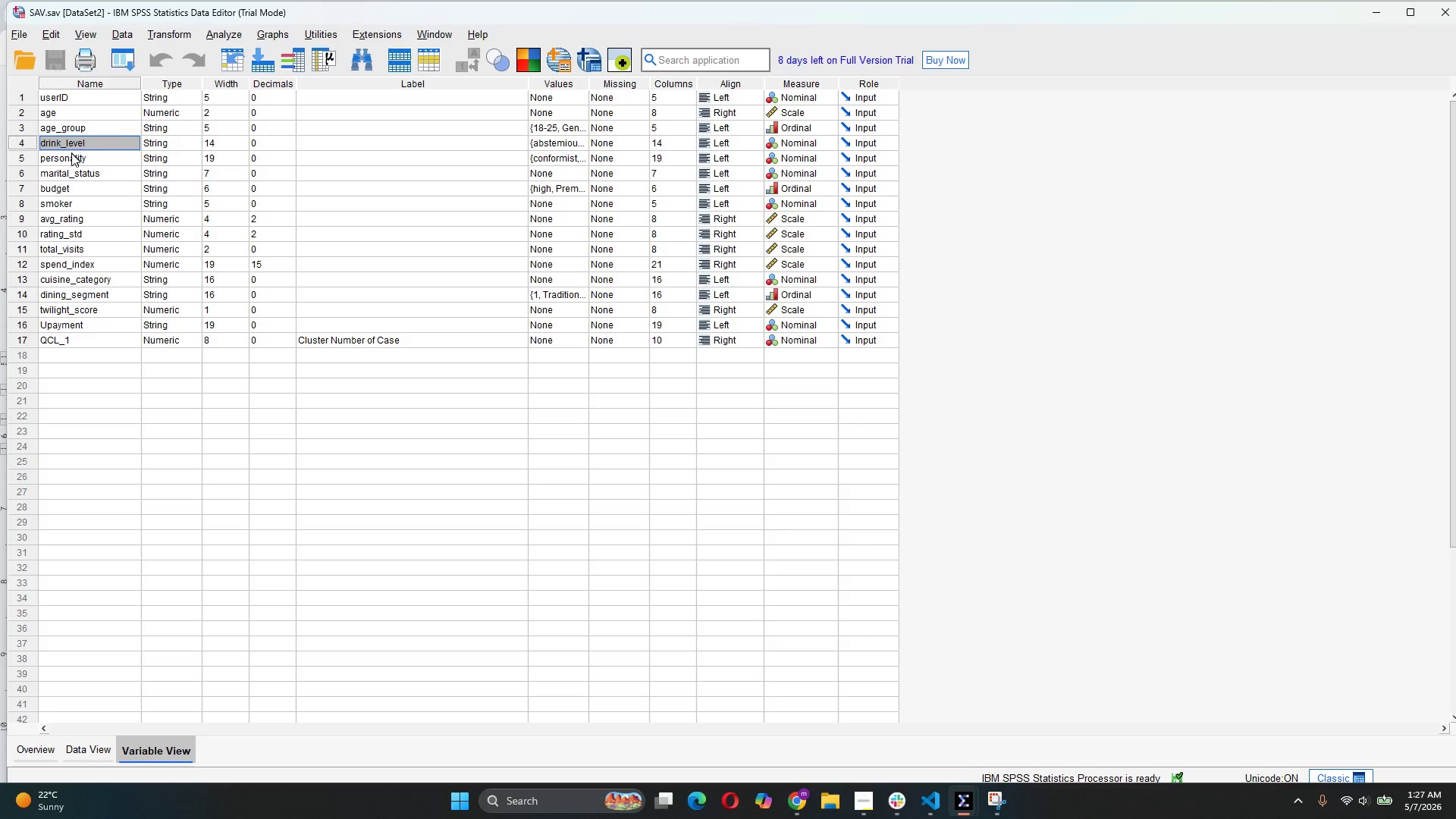 
left_click([71, 155])
 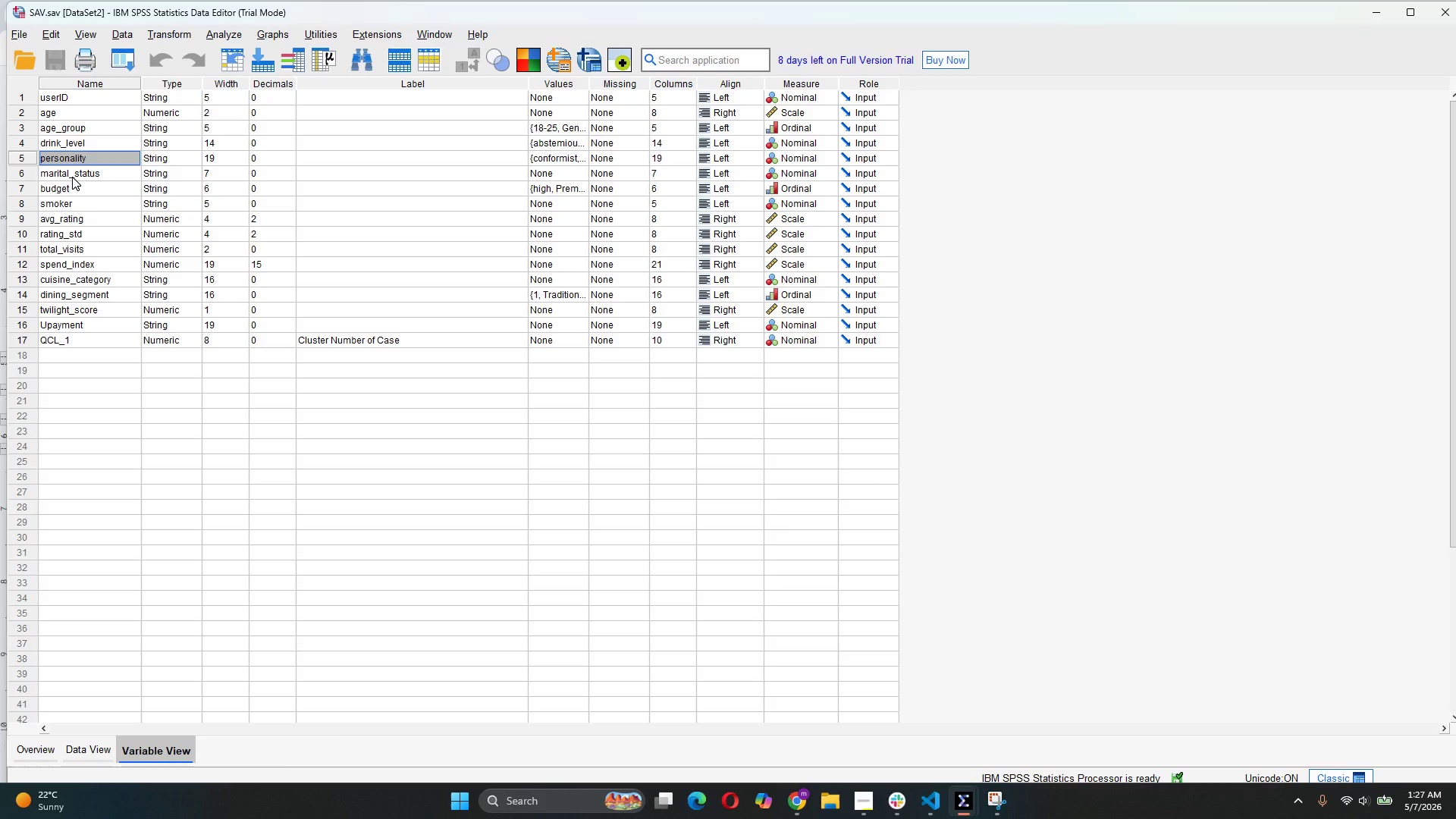 
left_click([72, 177])
 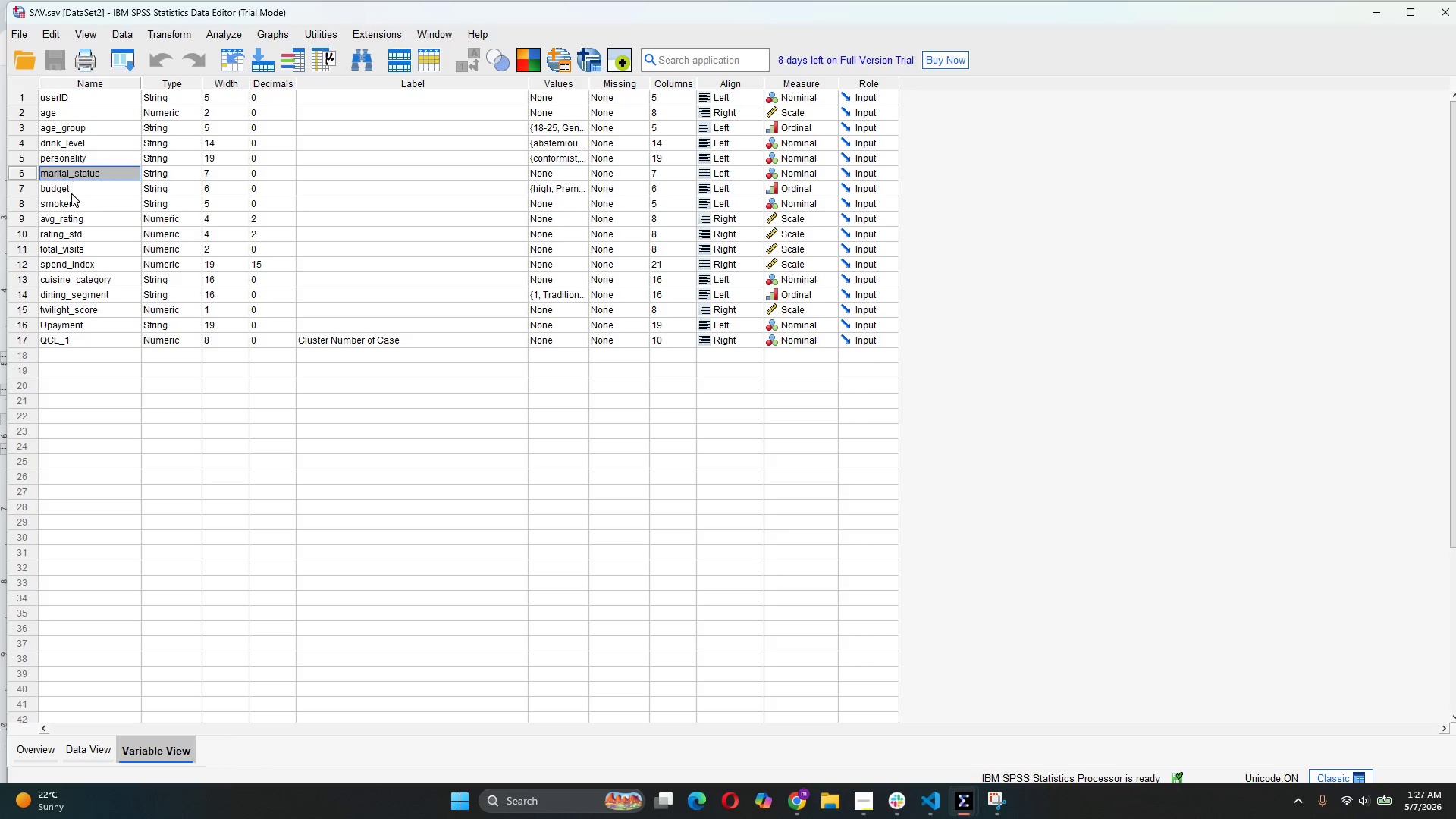 
left_click([71, 199])
 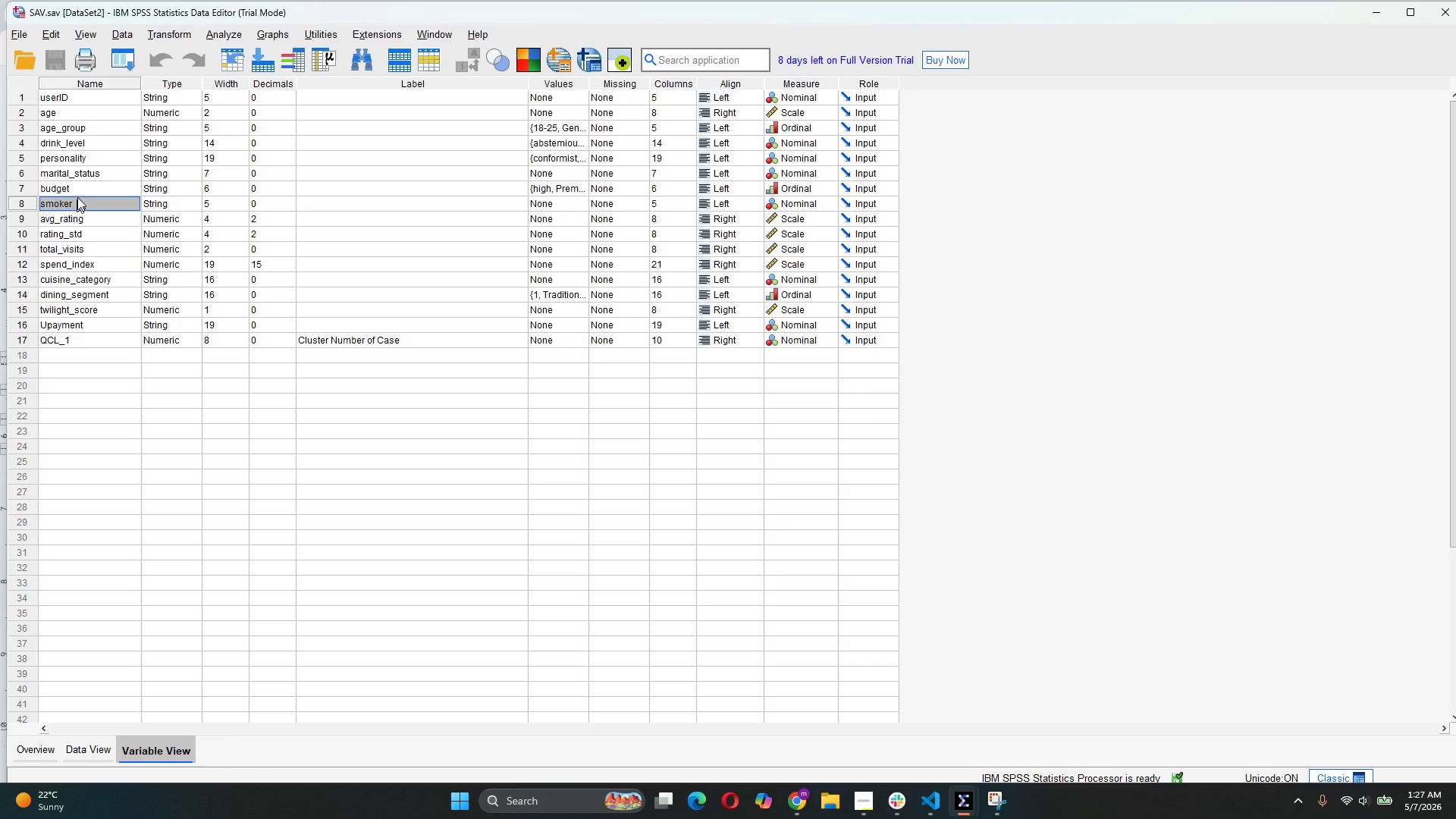 
left_click([80, 194])
 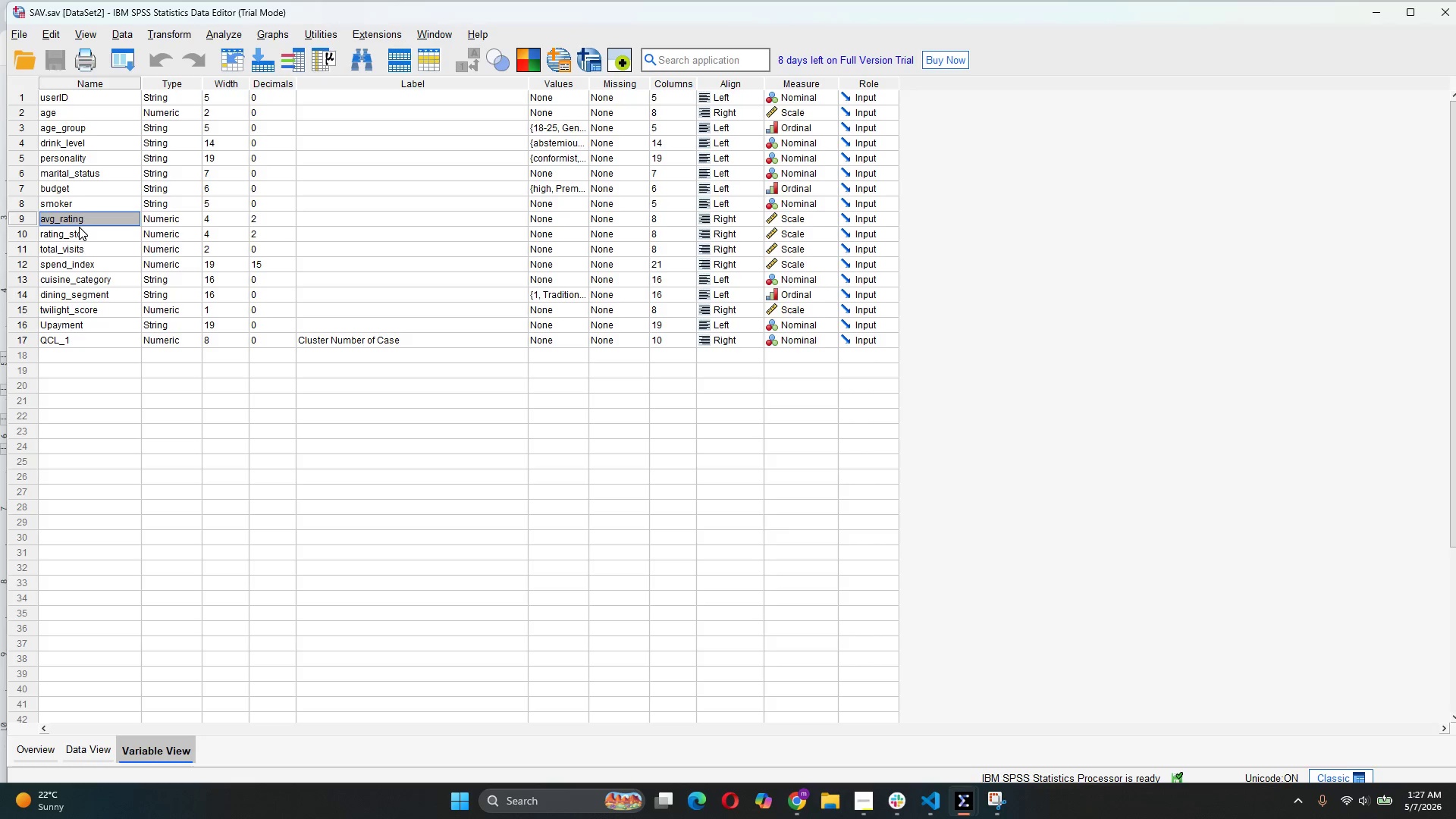 
left_click([80, 225])
 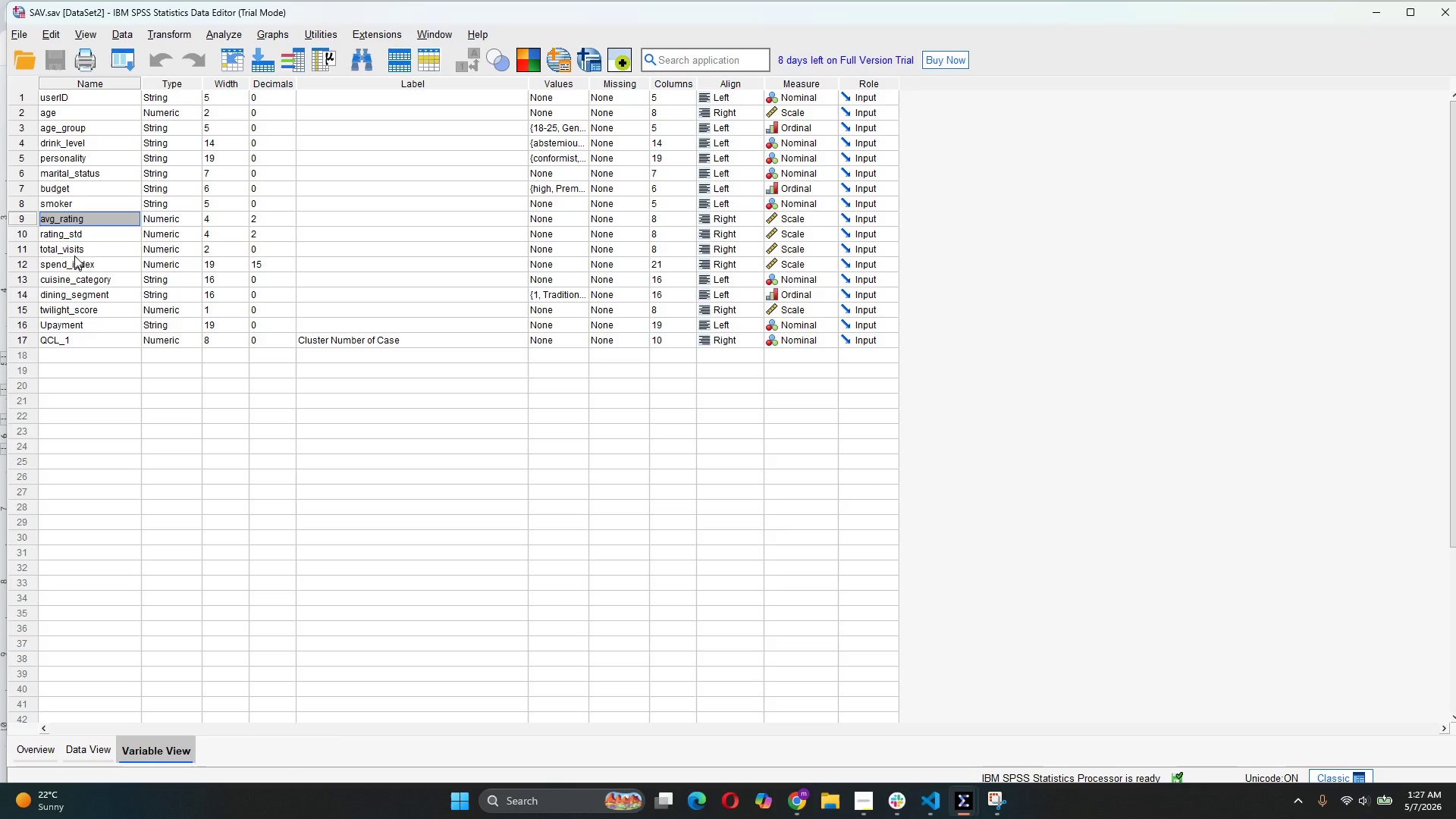 
left_click([76, 253])
 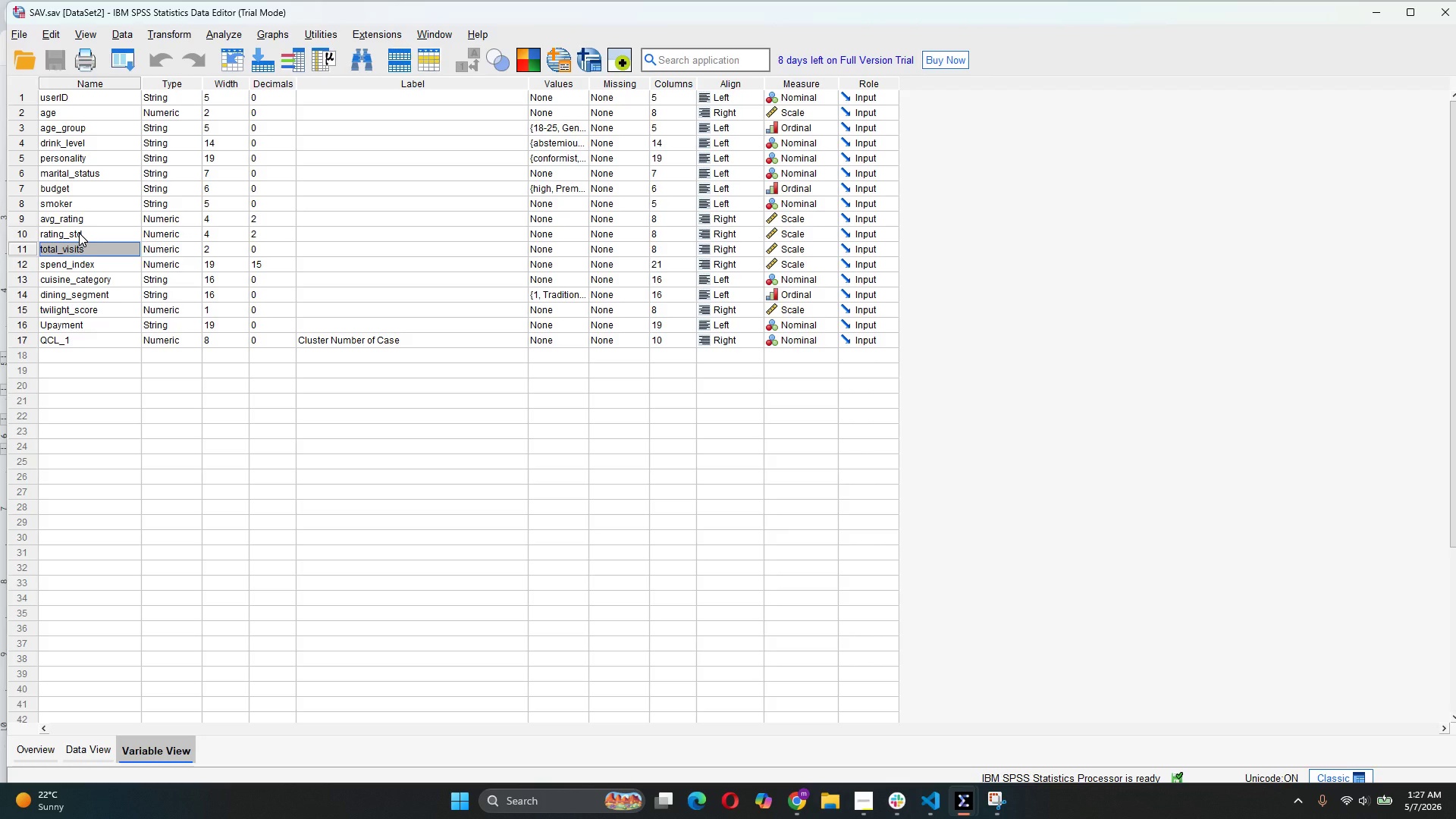 
left_click([79, 233])
 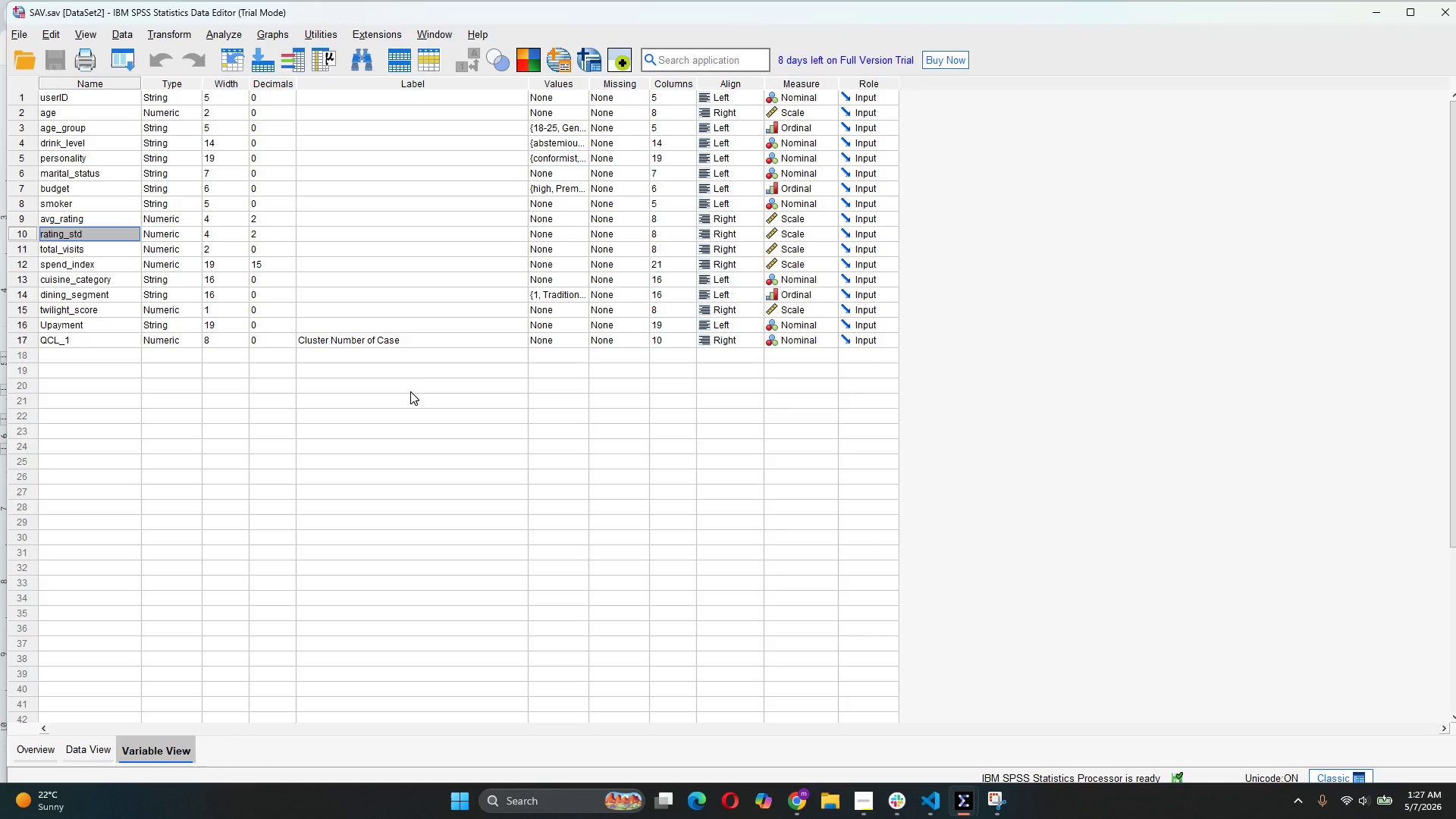 
left_click([441, 340])
 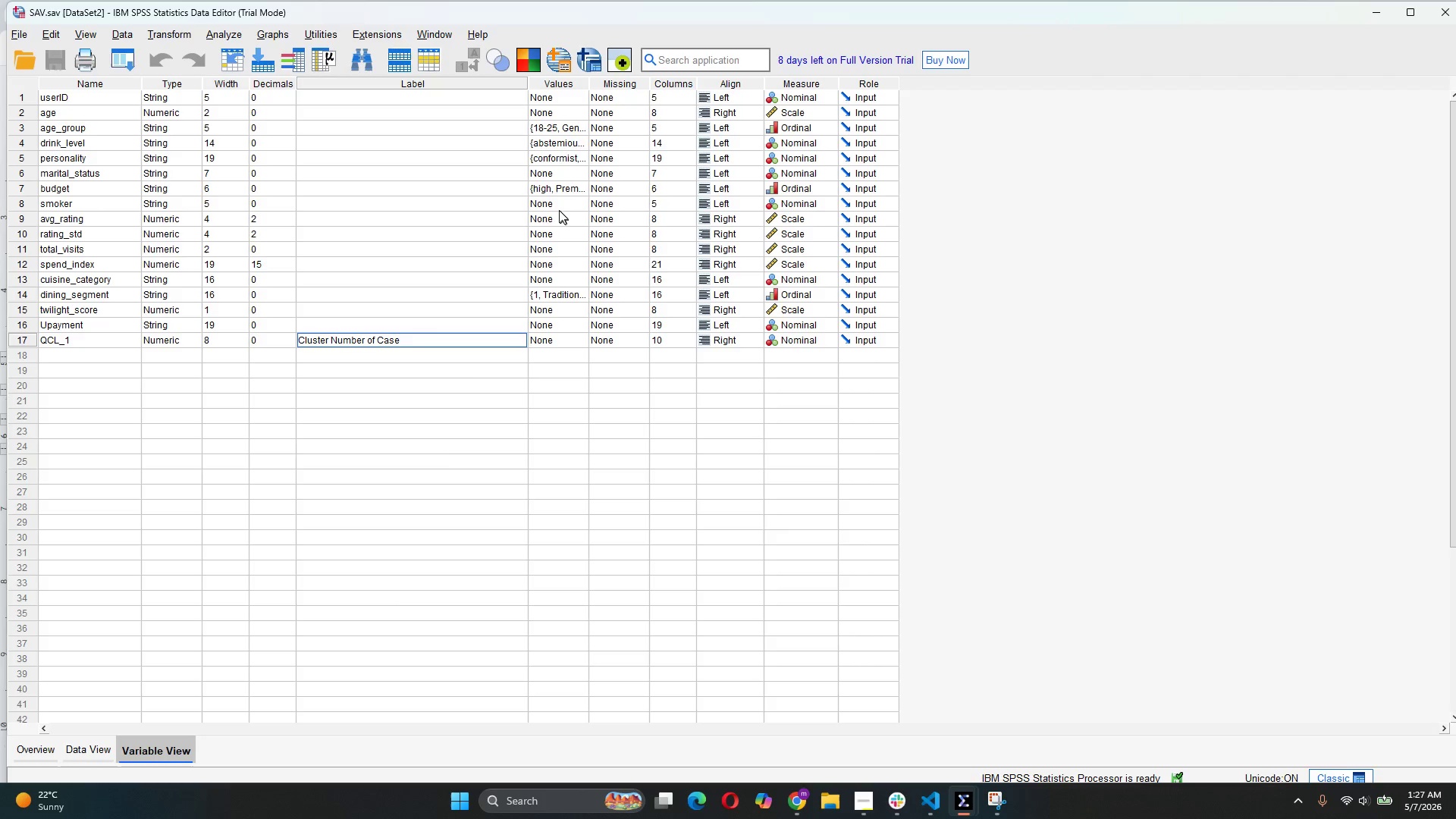 
left_click([65, 759])
 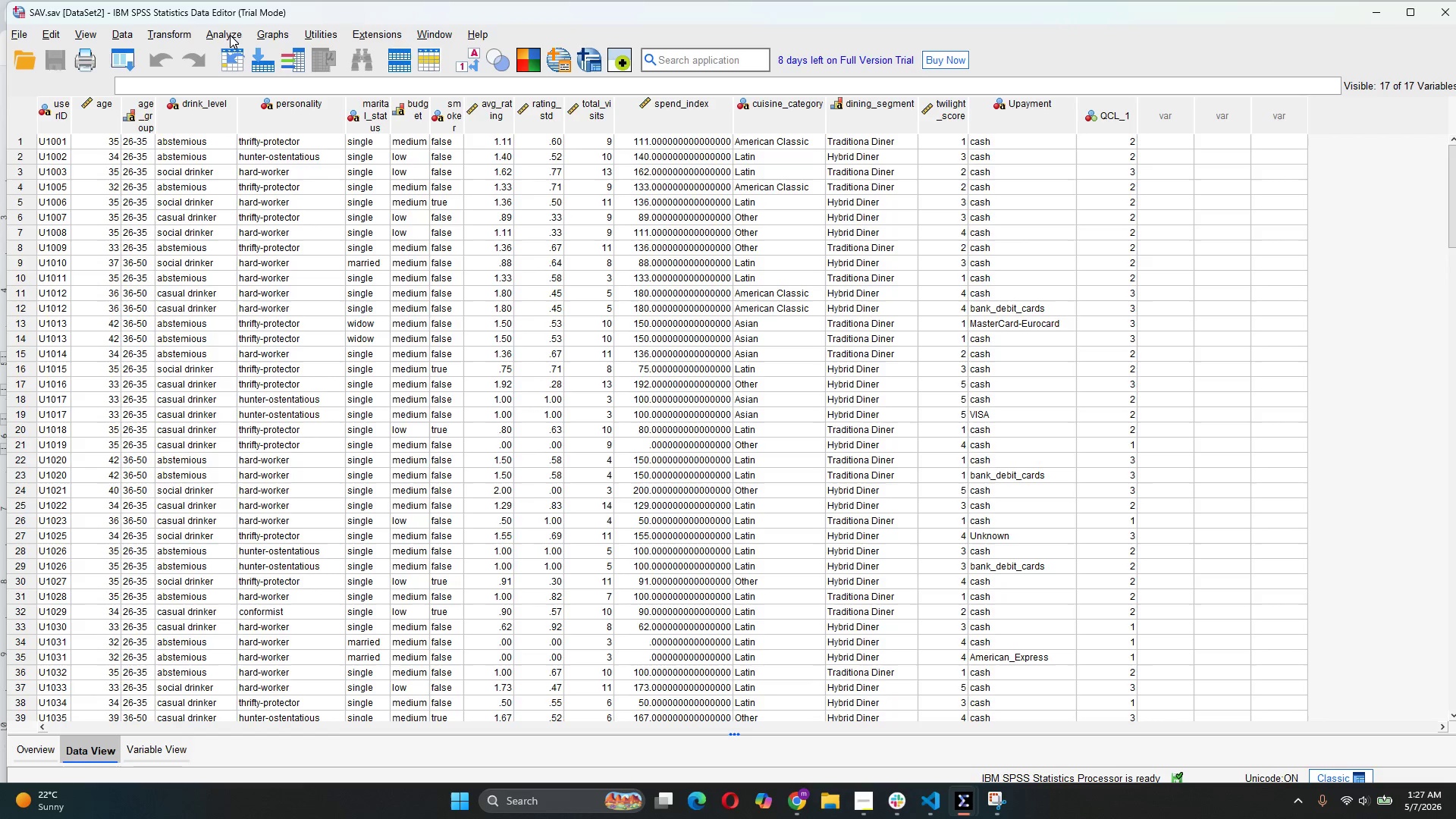 
left_click([230, 33])
 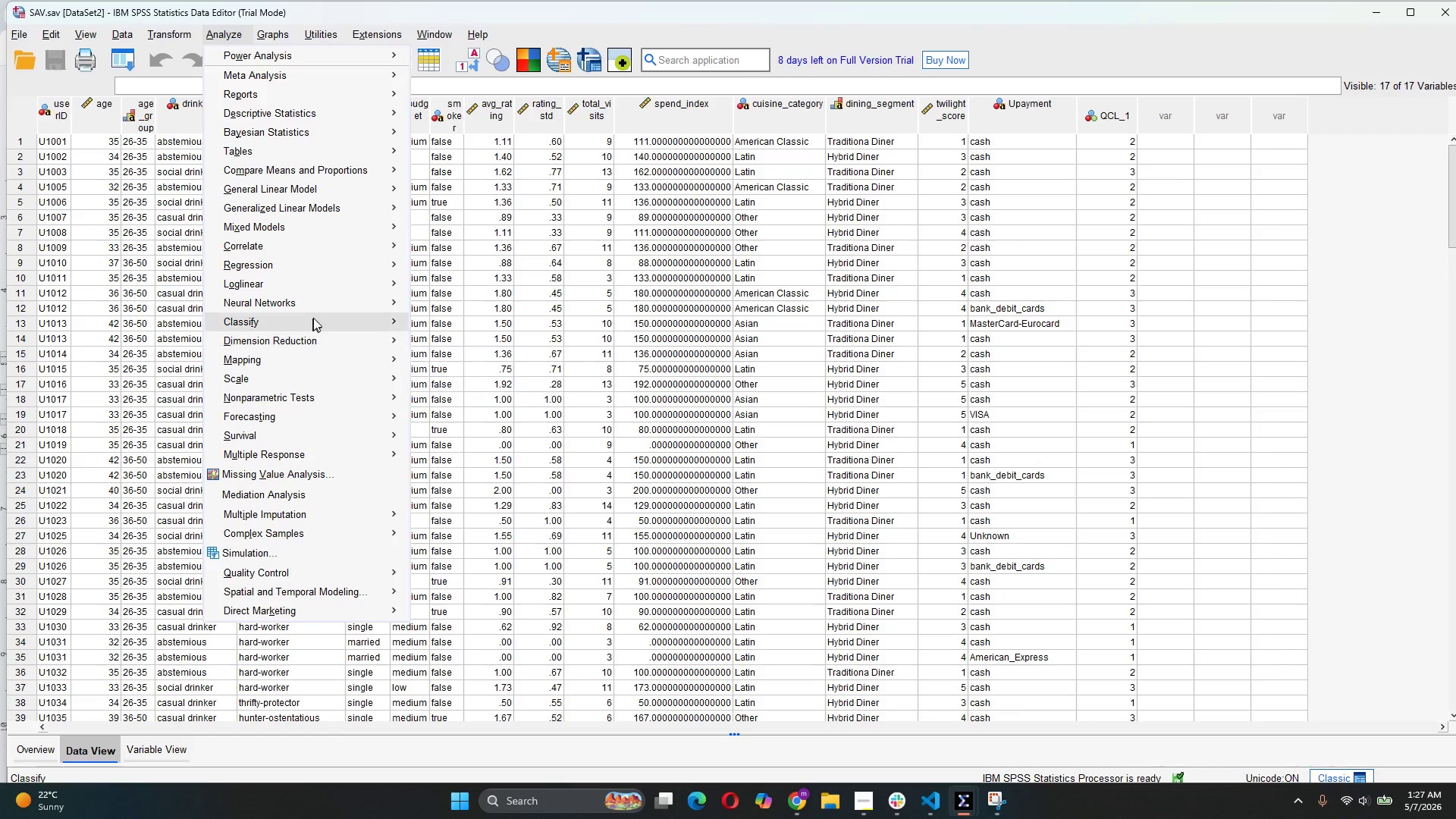 
left_click([441, 334])
 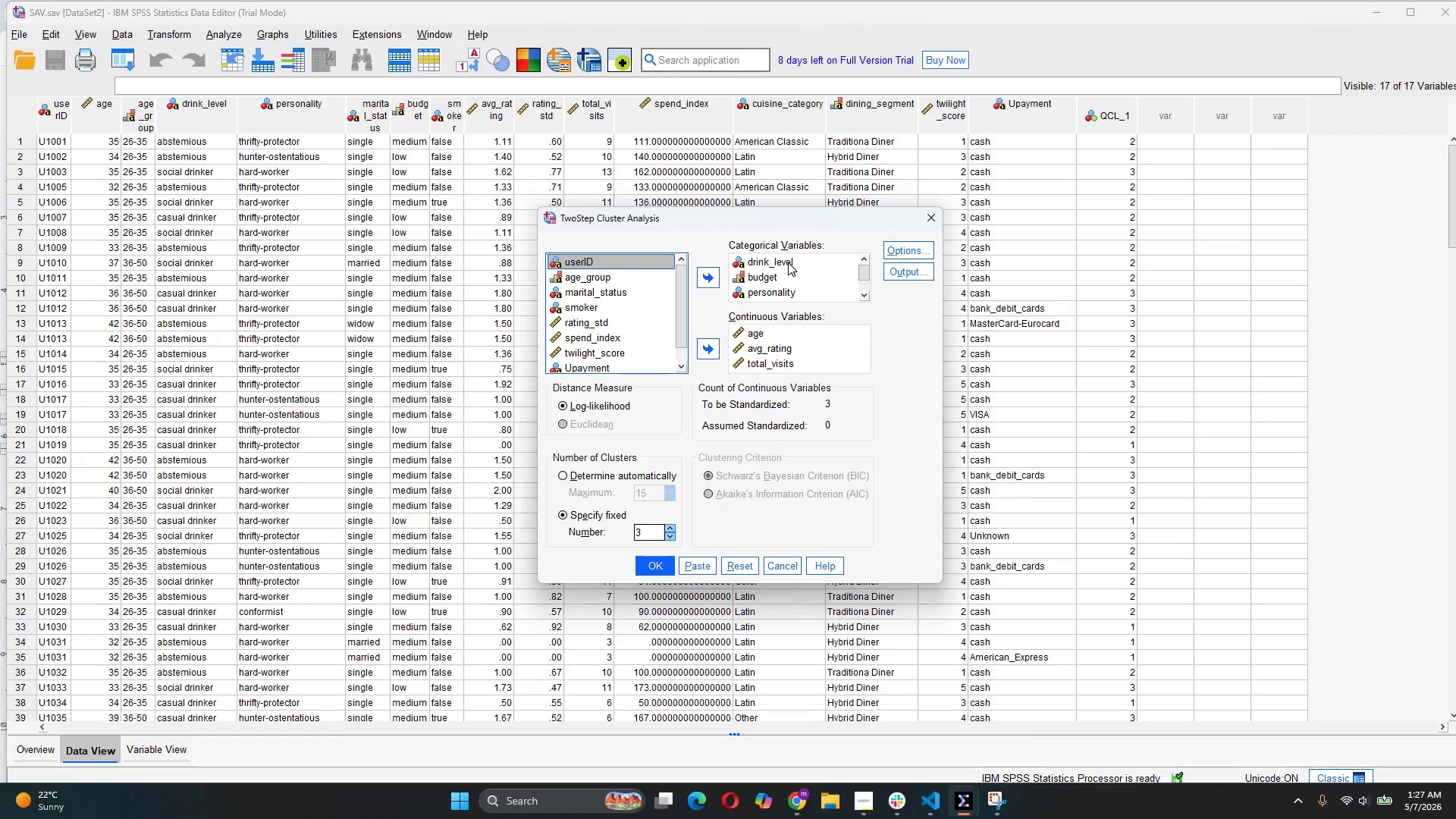 
left_click_drag(start_coordinate=[861, 277], to_coordinate=[862, 262])
 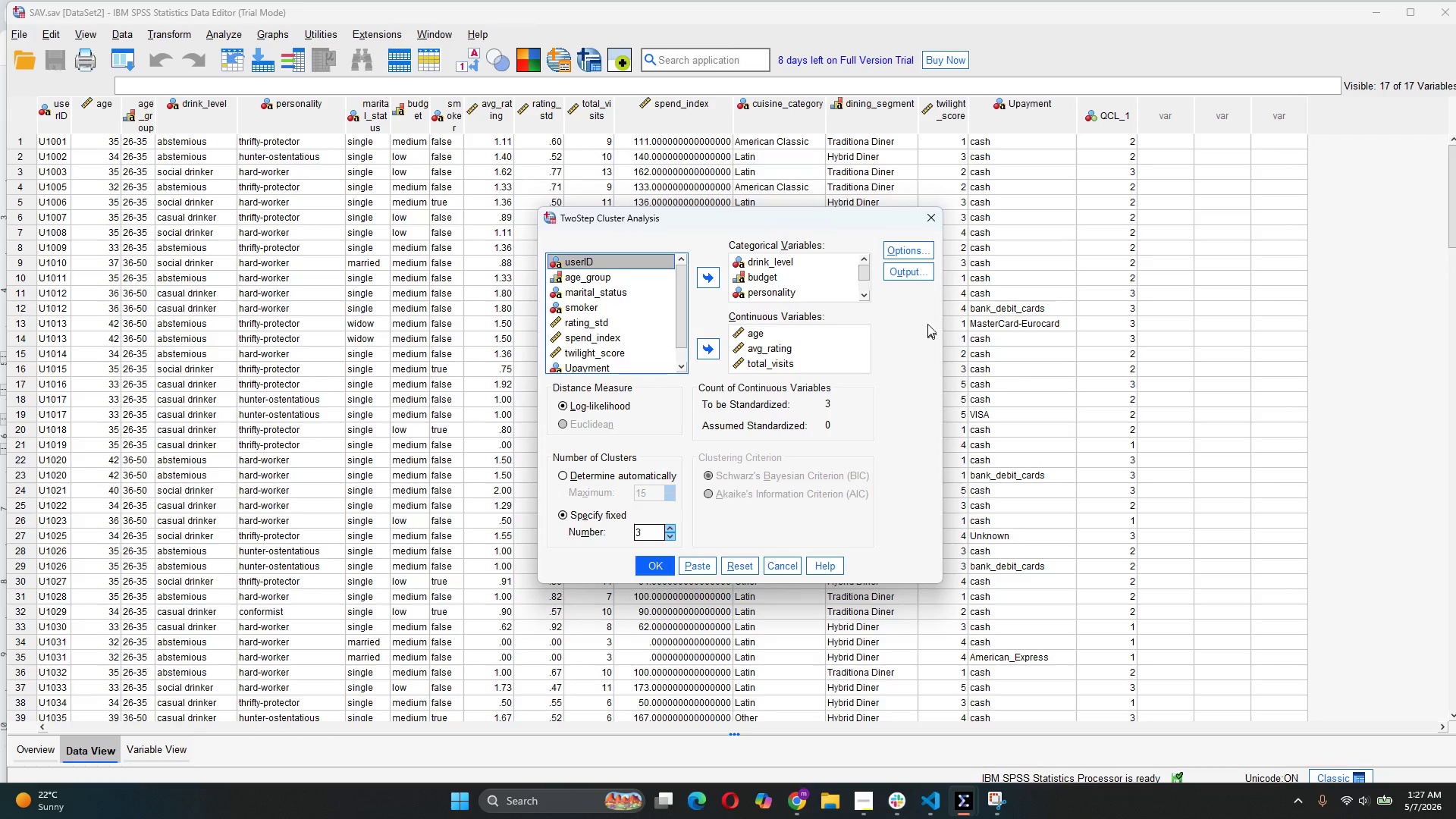 
left_click([937, 224])
 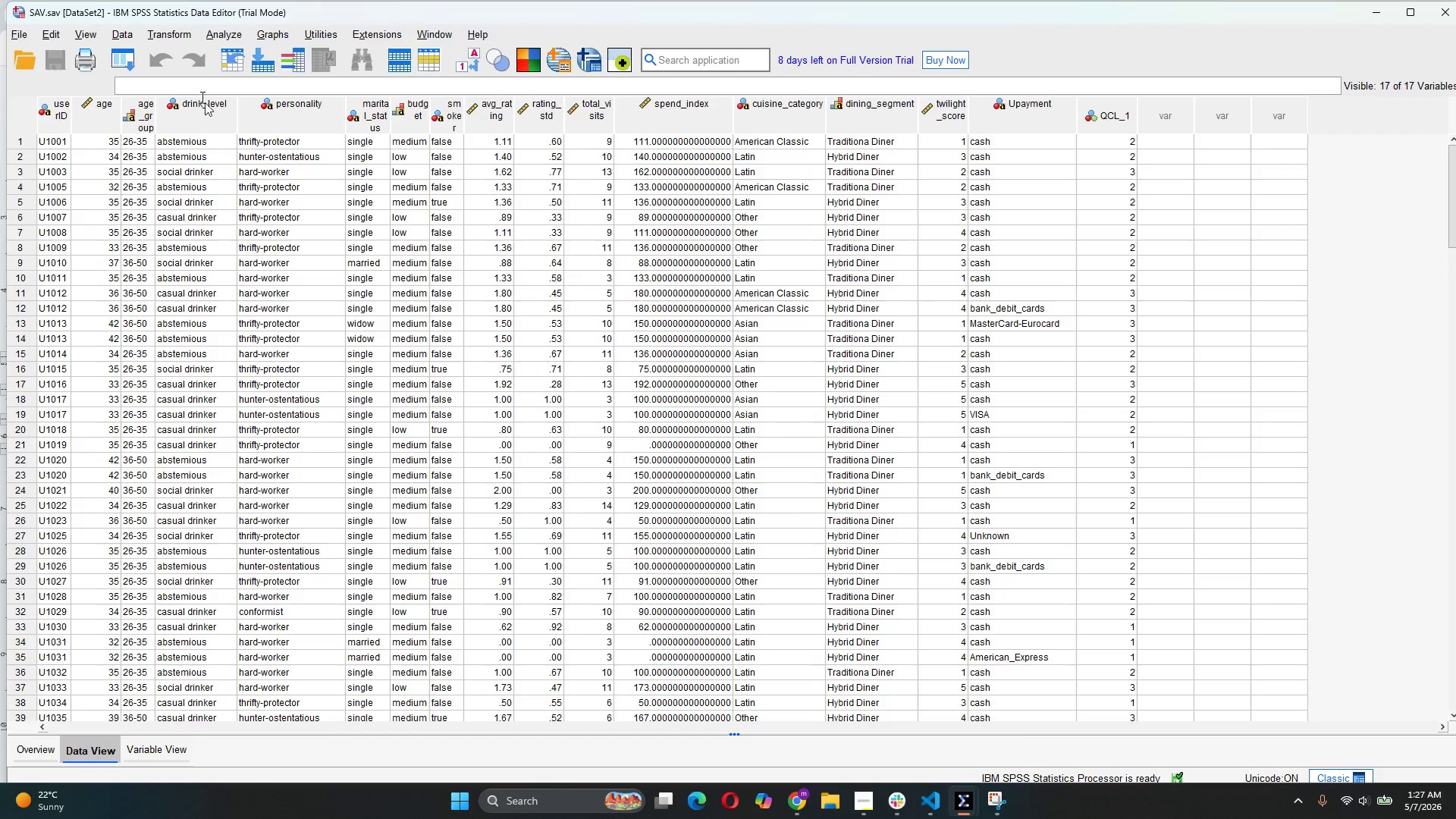 
left_click([224, 25])
 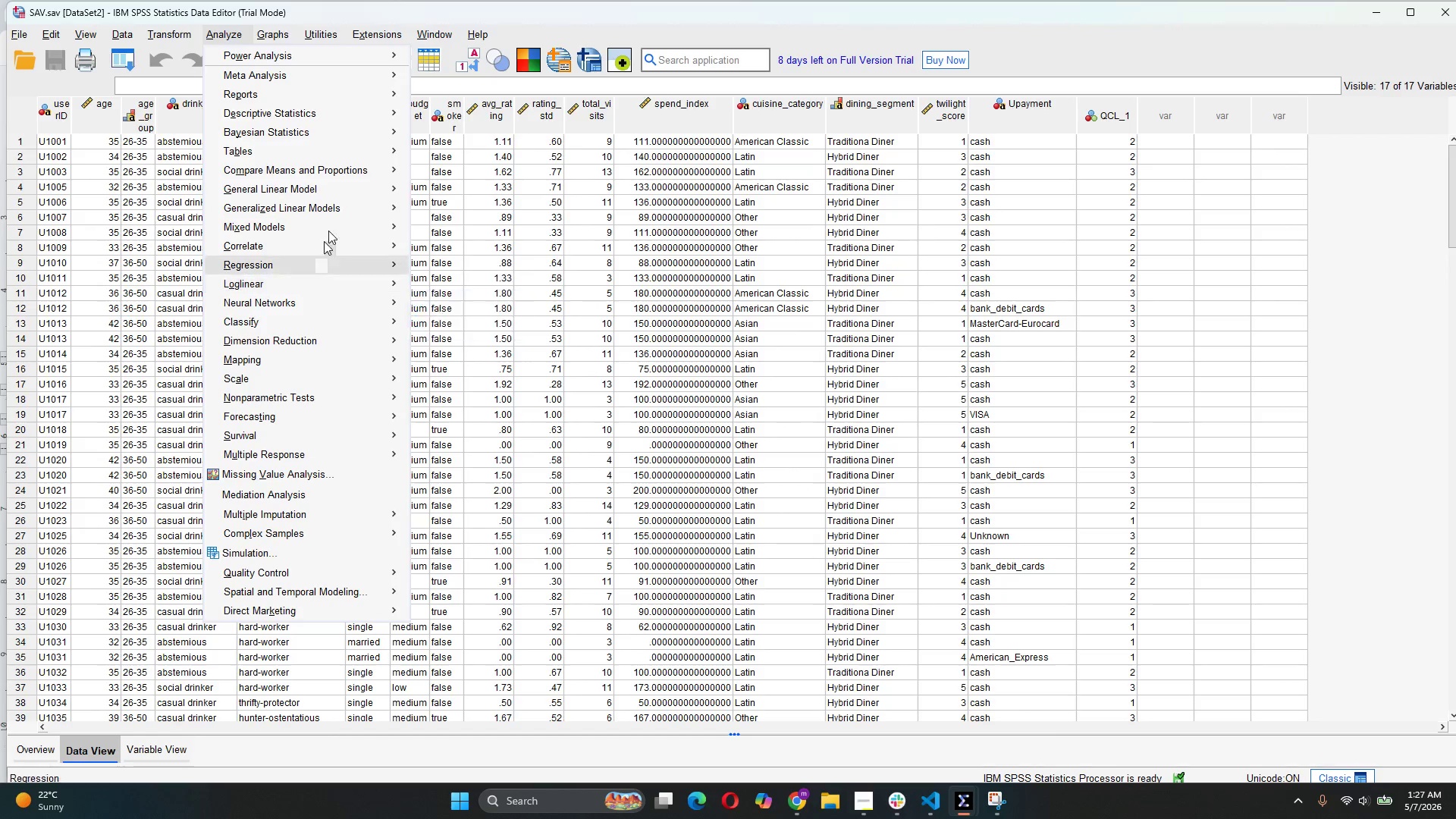 
wait(5.3)
 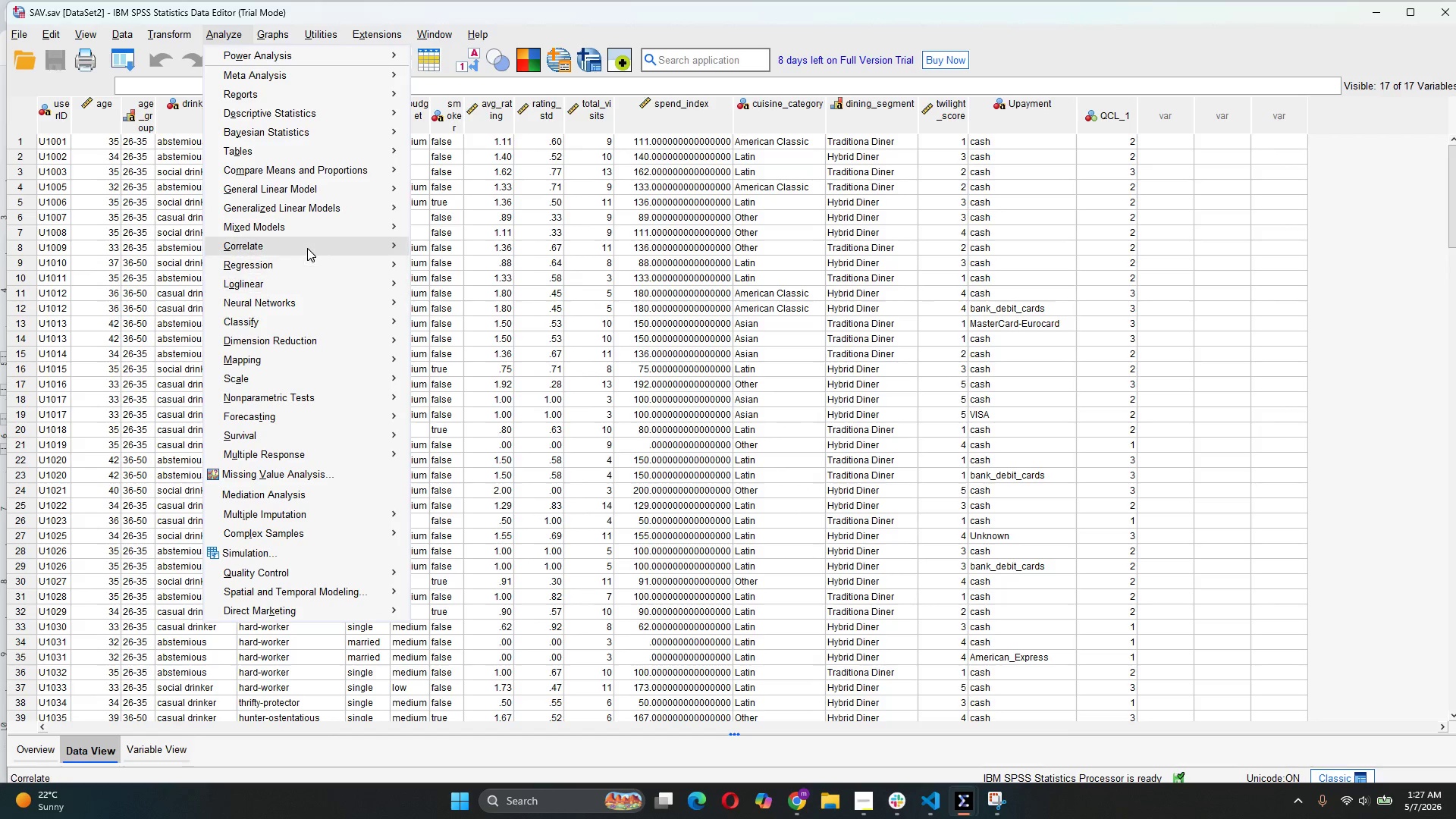 
left_click([283, 55])
 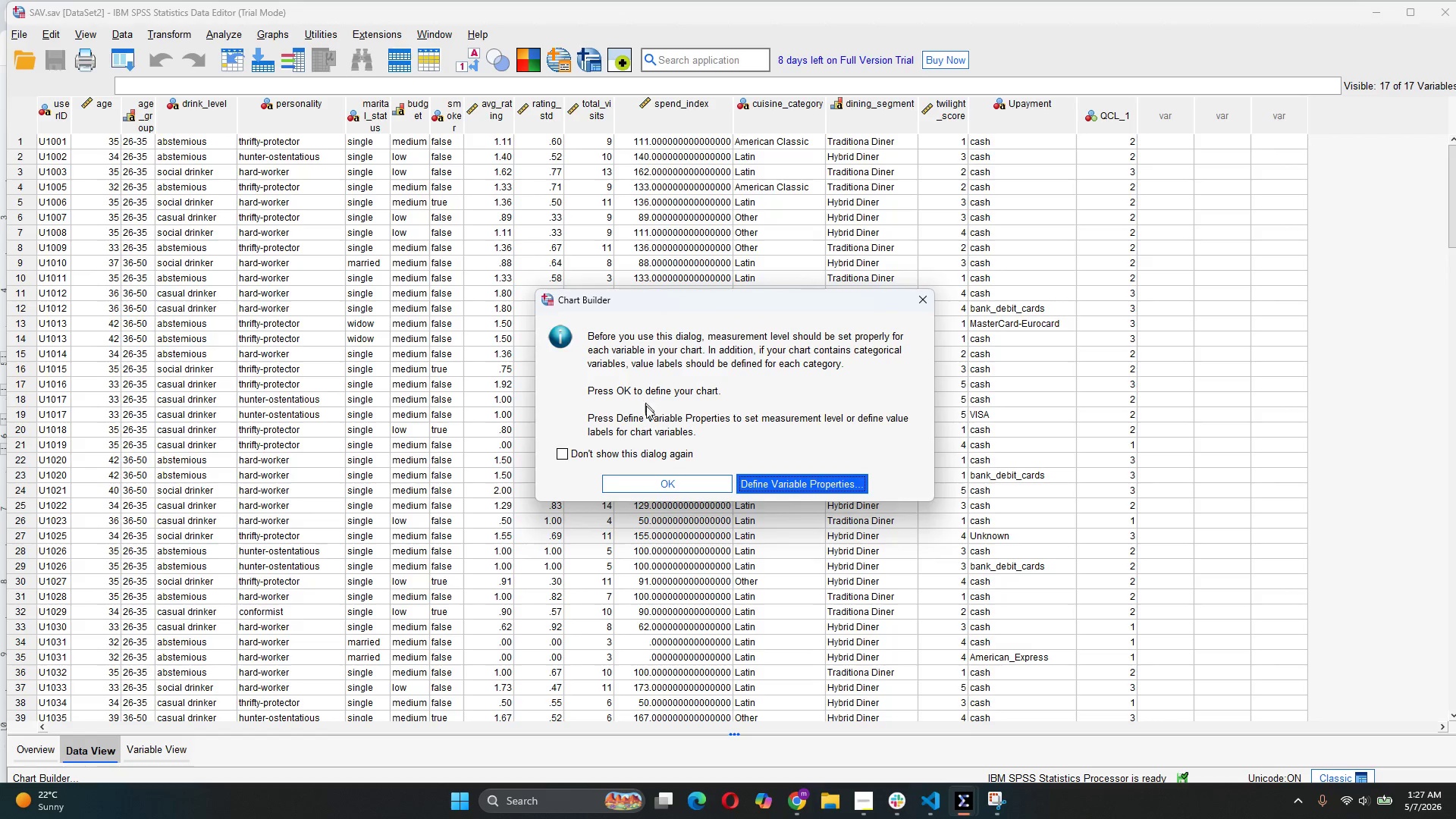 
left_click([679, 489])
 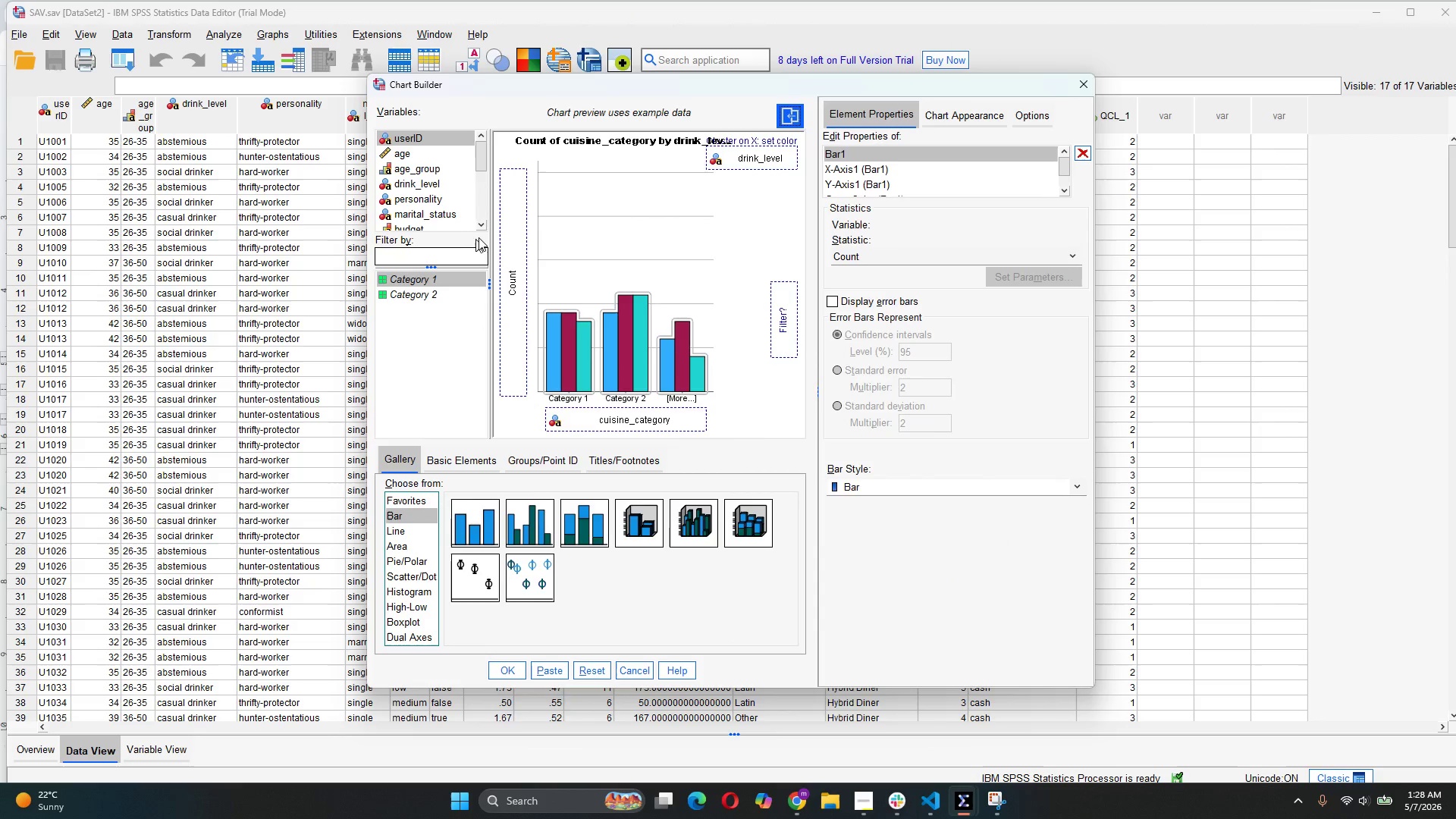 
wait(5.94)
 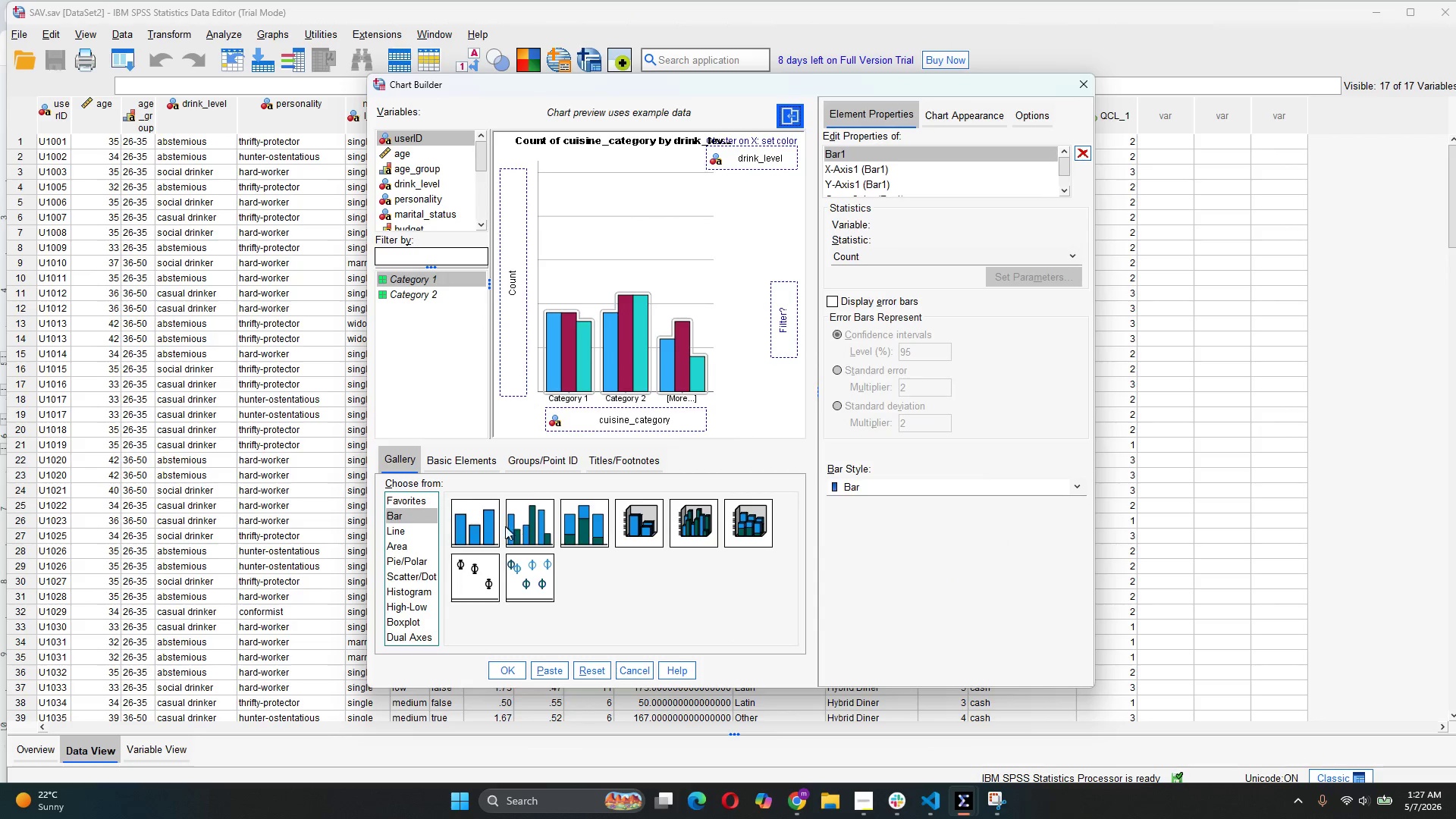 
left_click_drag(start_coordinate=[738, 157], to_coordinate=[432, 195])
 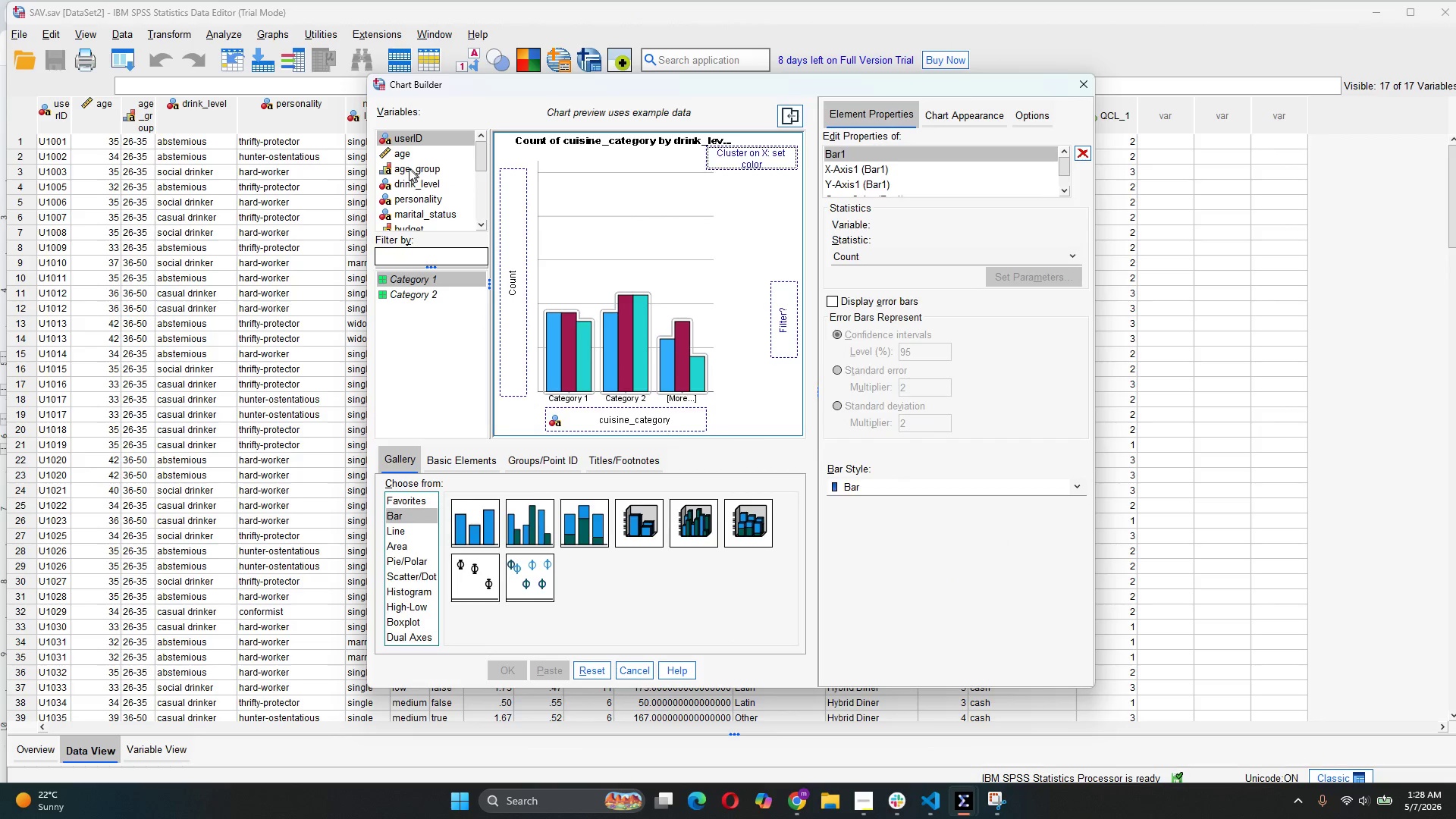 
left_click_drag(start_coordinate=[408, 168], to_coordinate=[723, 147])
 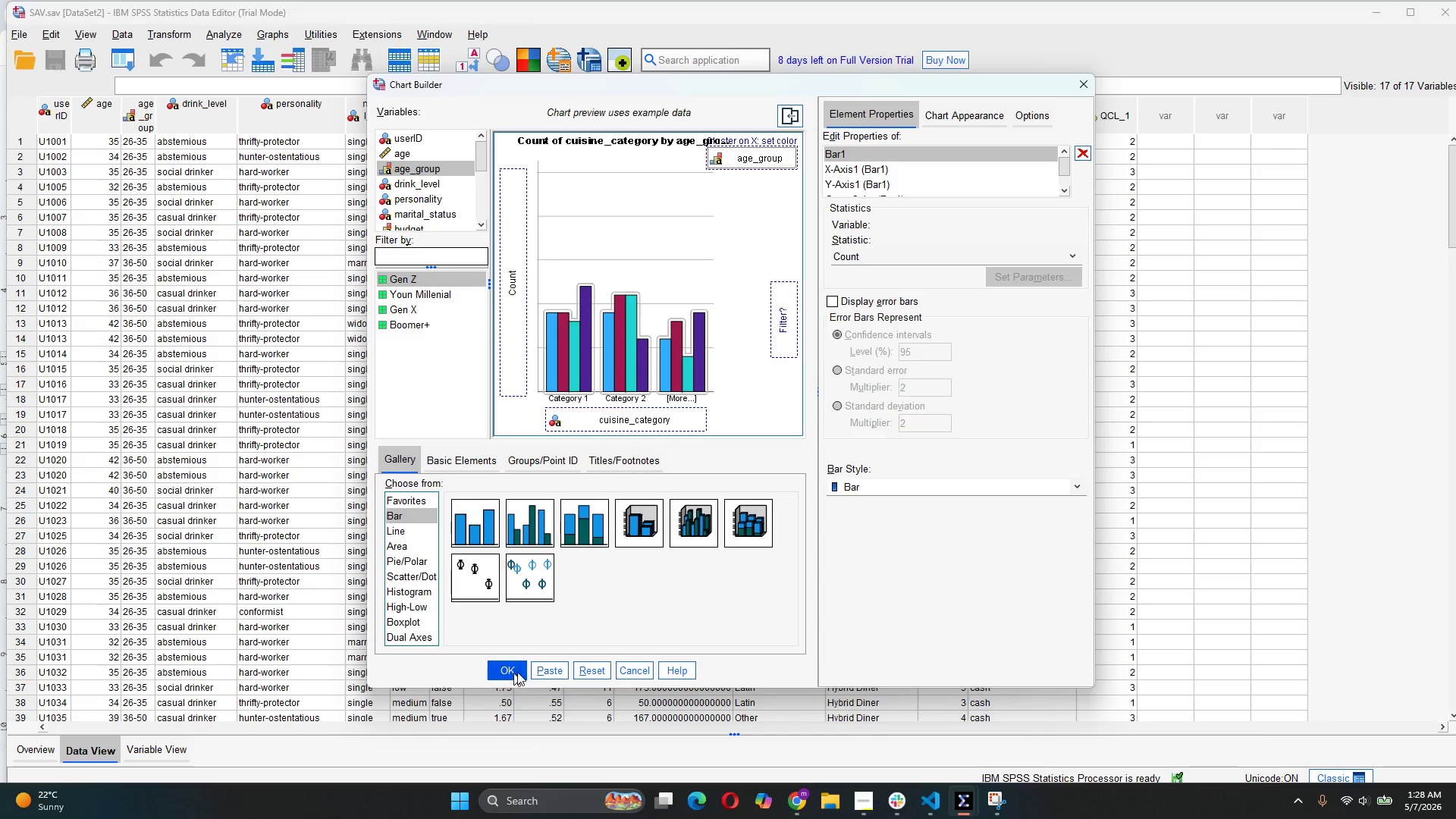 
left_click([511, 669])
 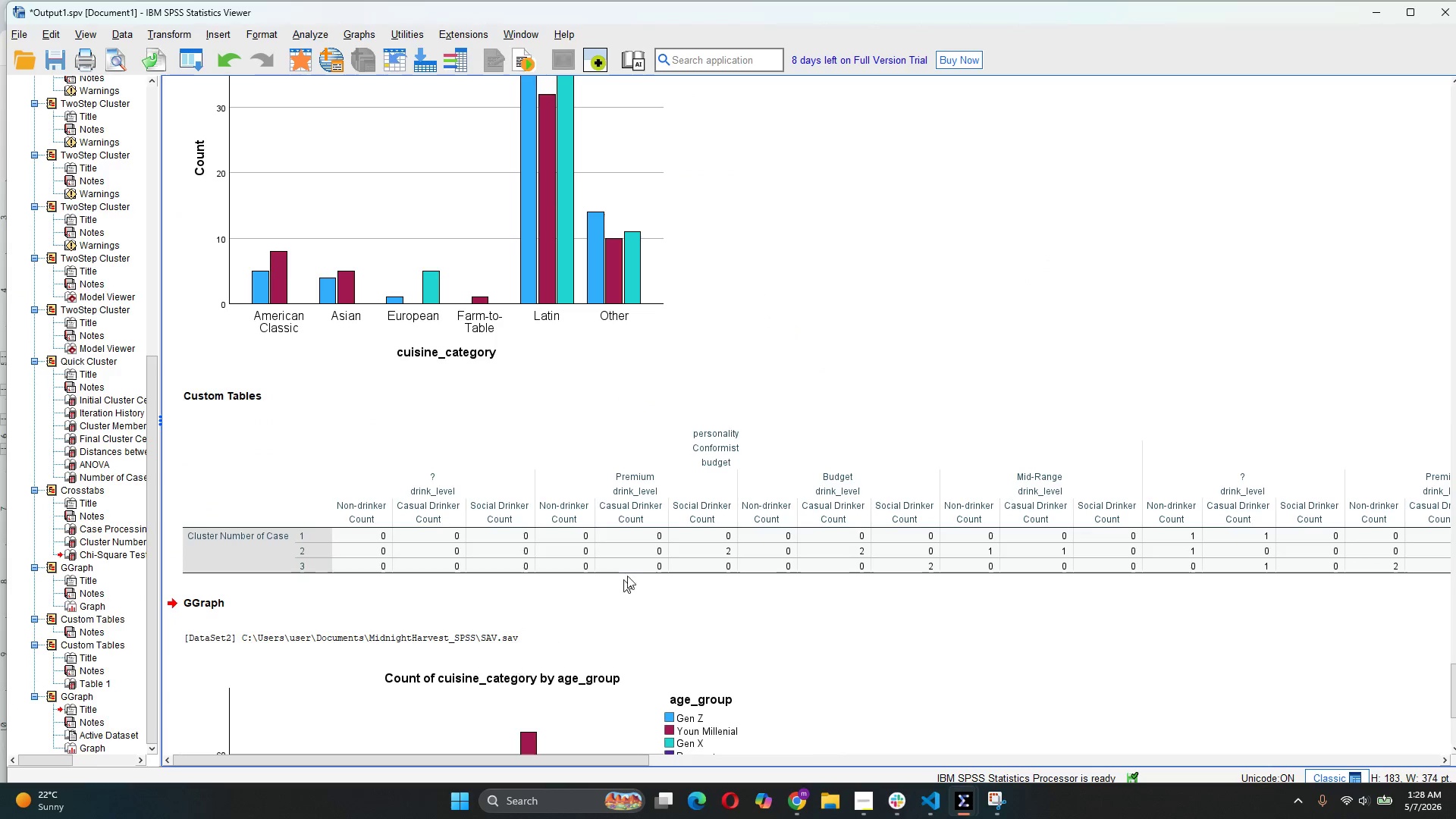 
scroll: coordinate [706, 512], scroll_direction: down, amount: 12.0
 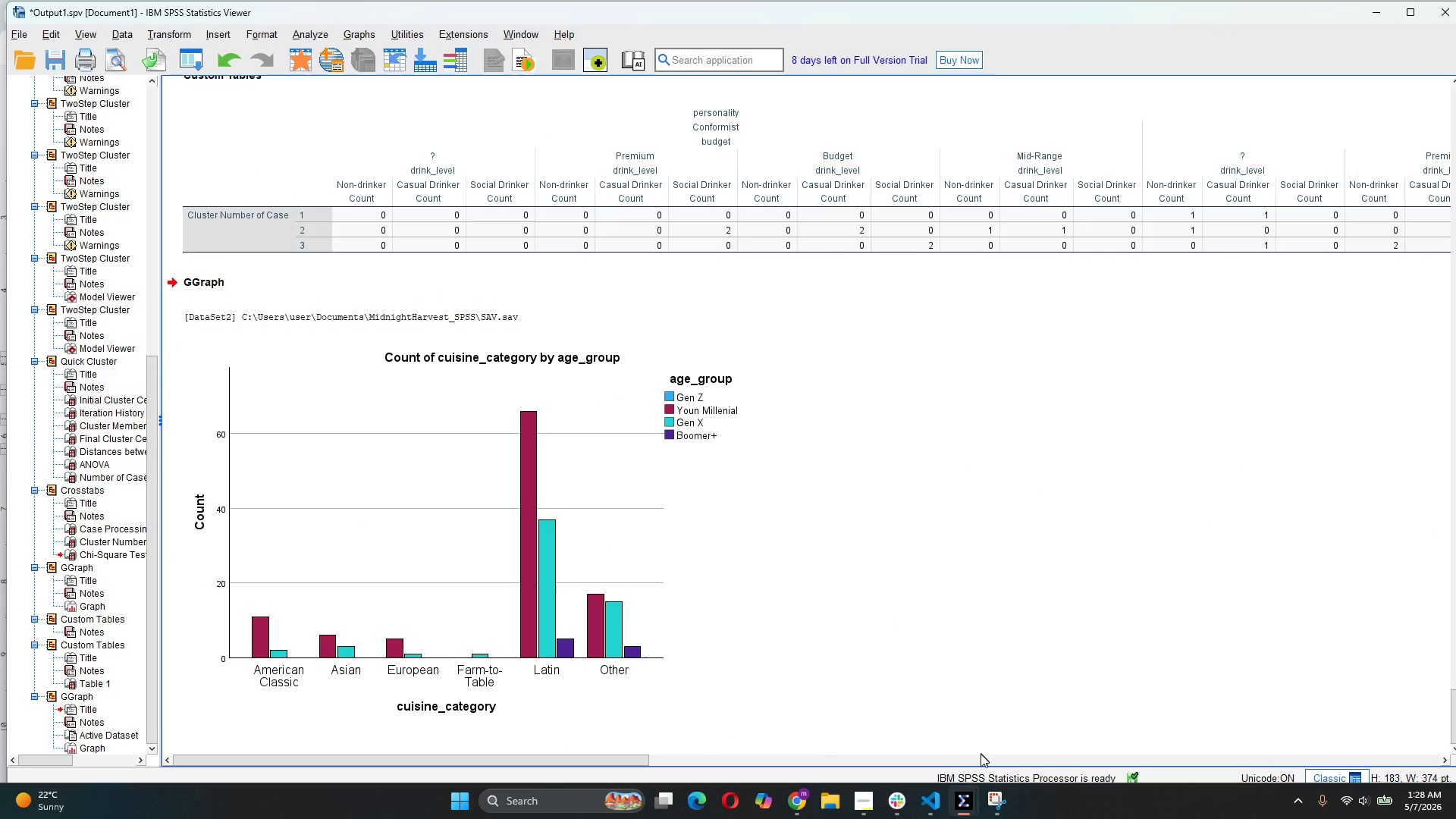 
mouse_move([964, 796])
 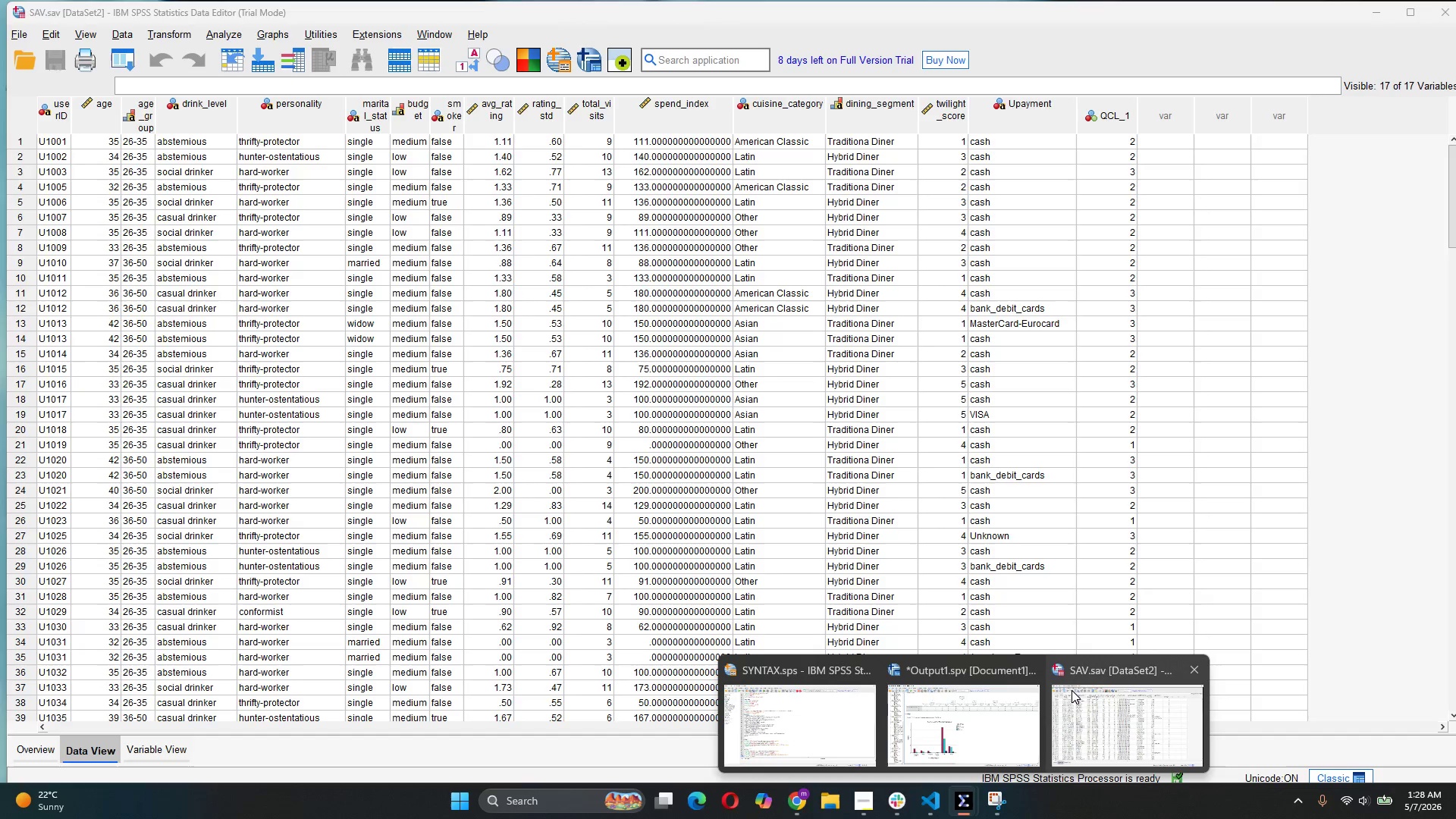 
left_click([1087, 689])
 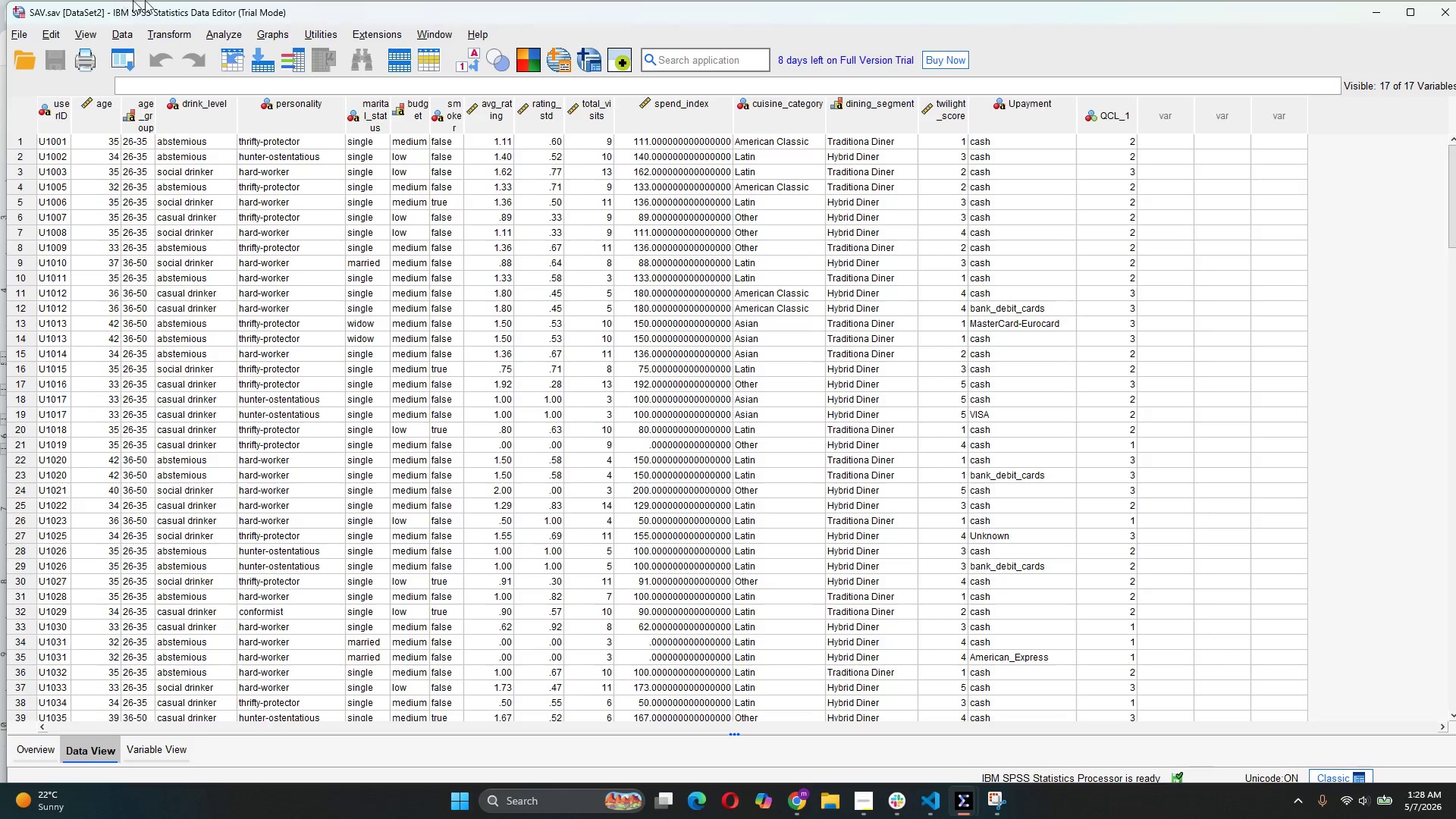 
left_click([226, 38])
 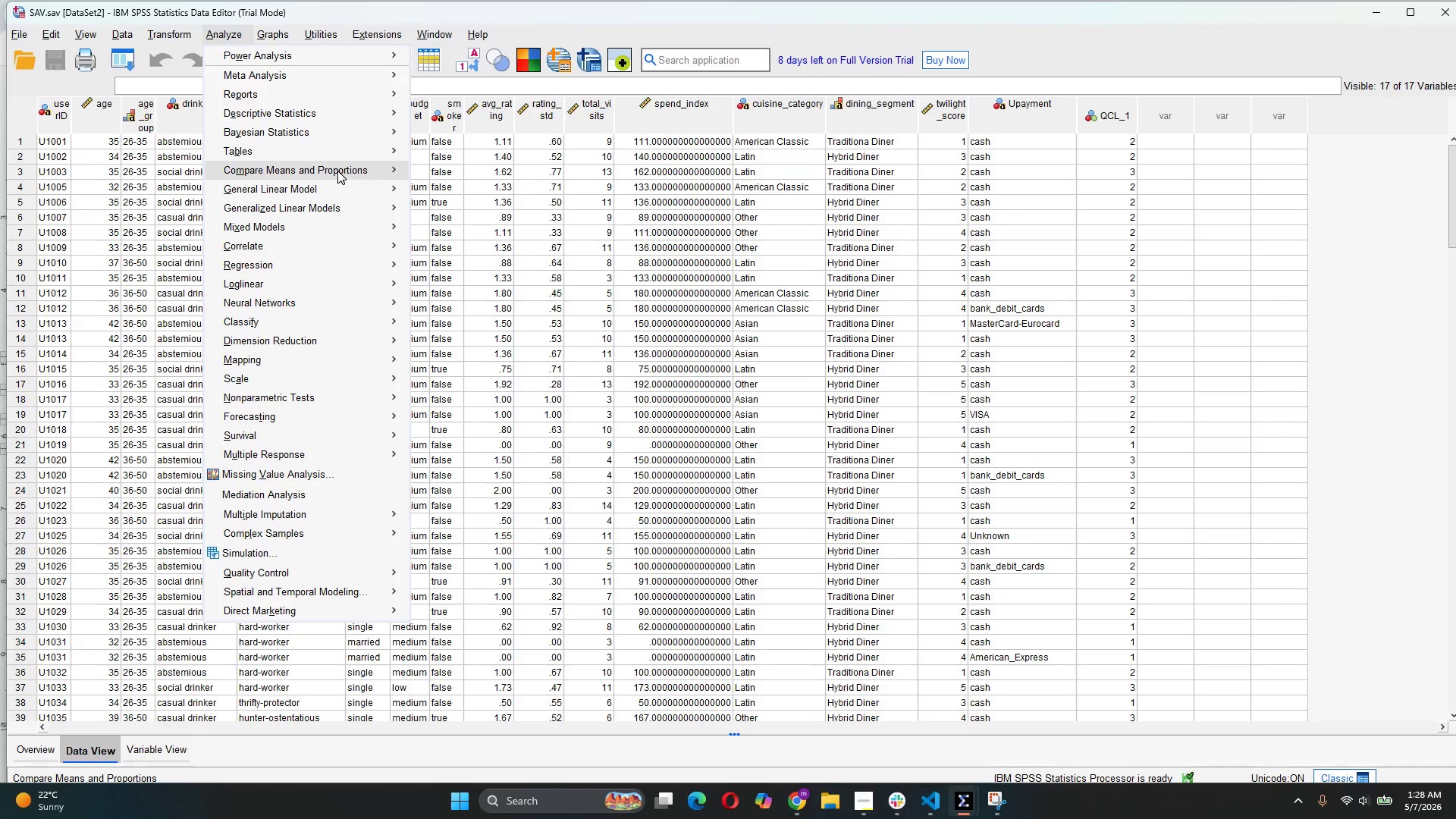 
left_click([425, 155])
 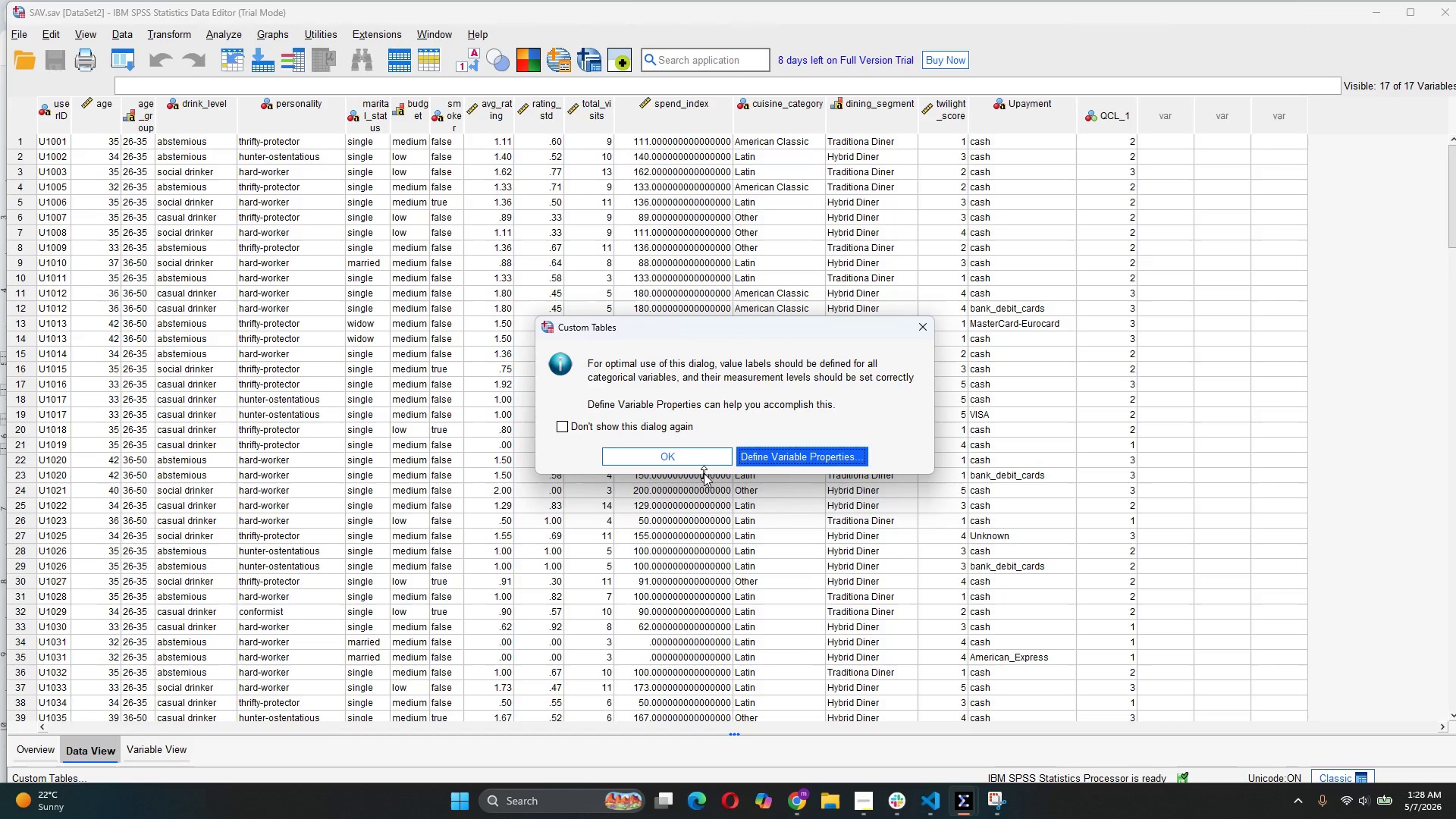 
left_click([705, 463])
 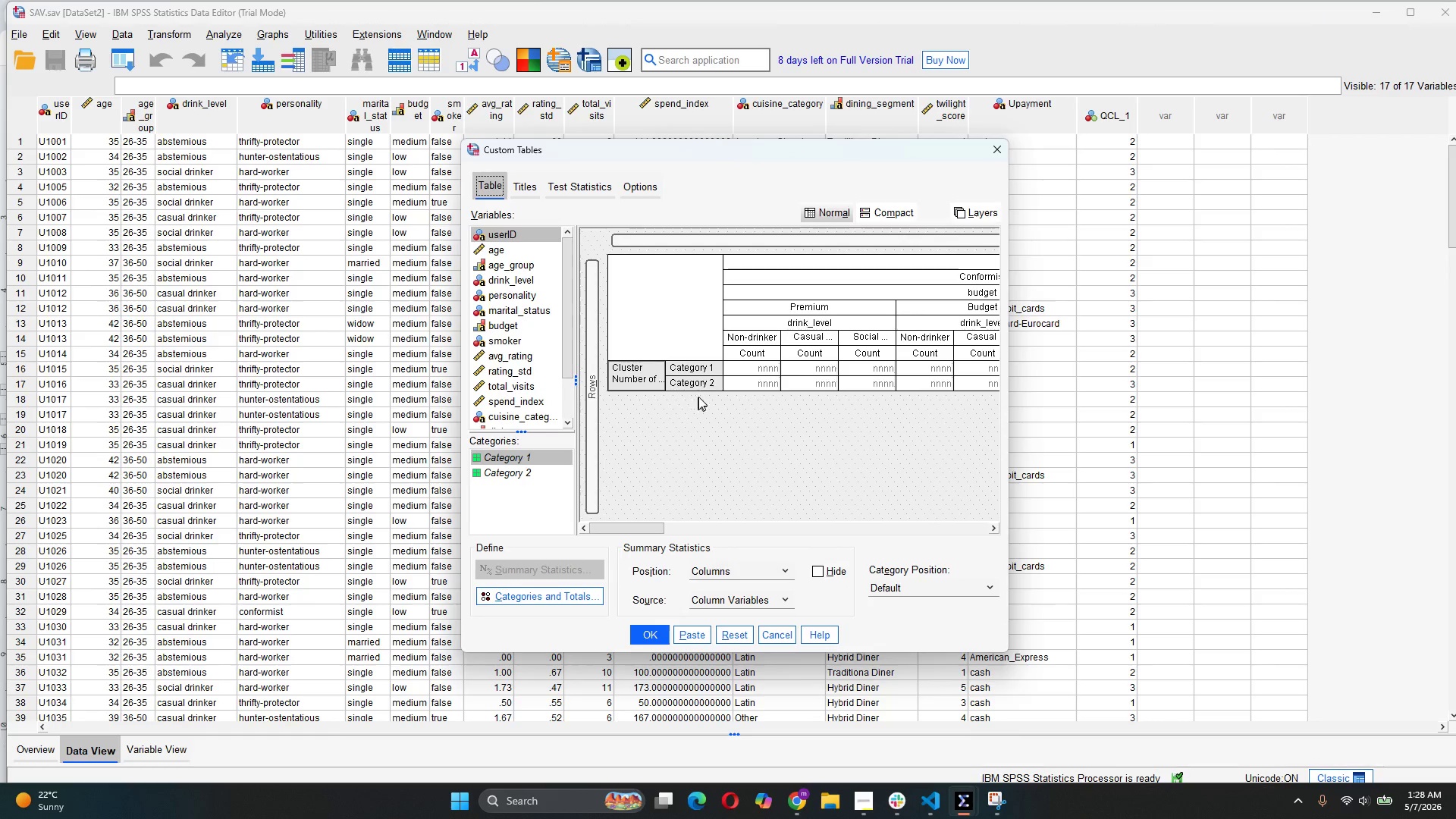 
wait(8.16)
 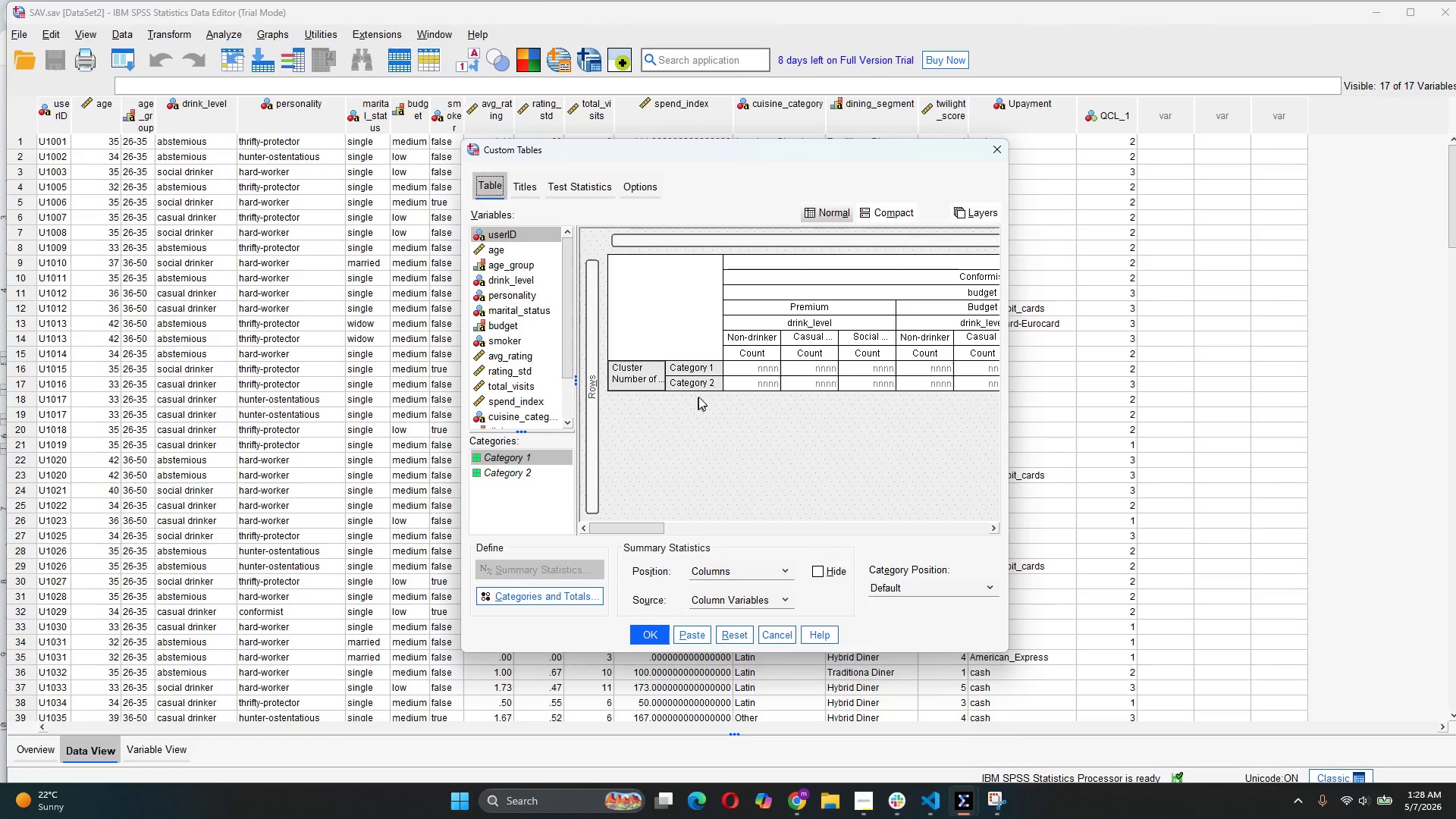 
left_click([645, 630])
 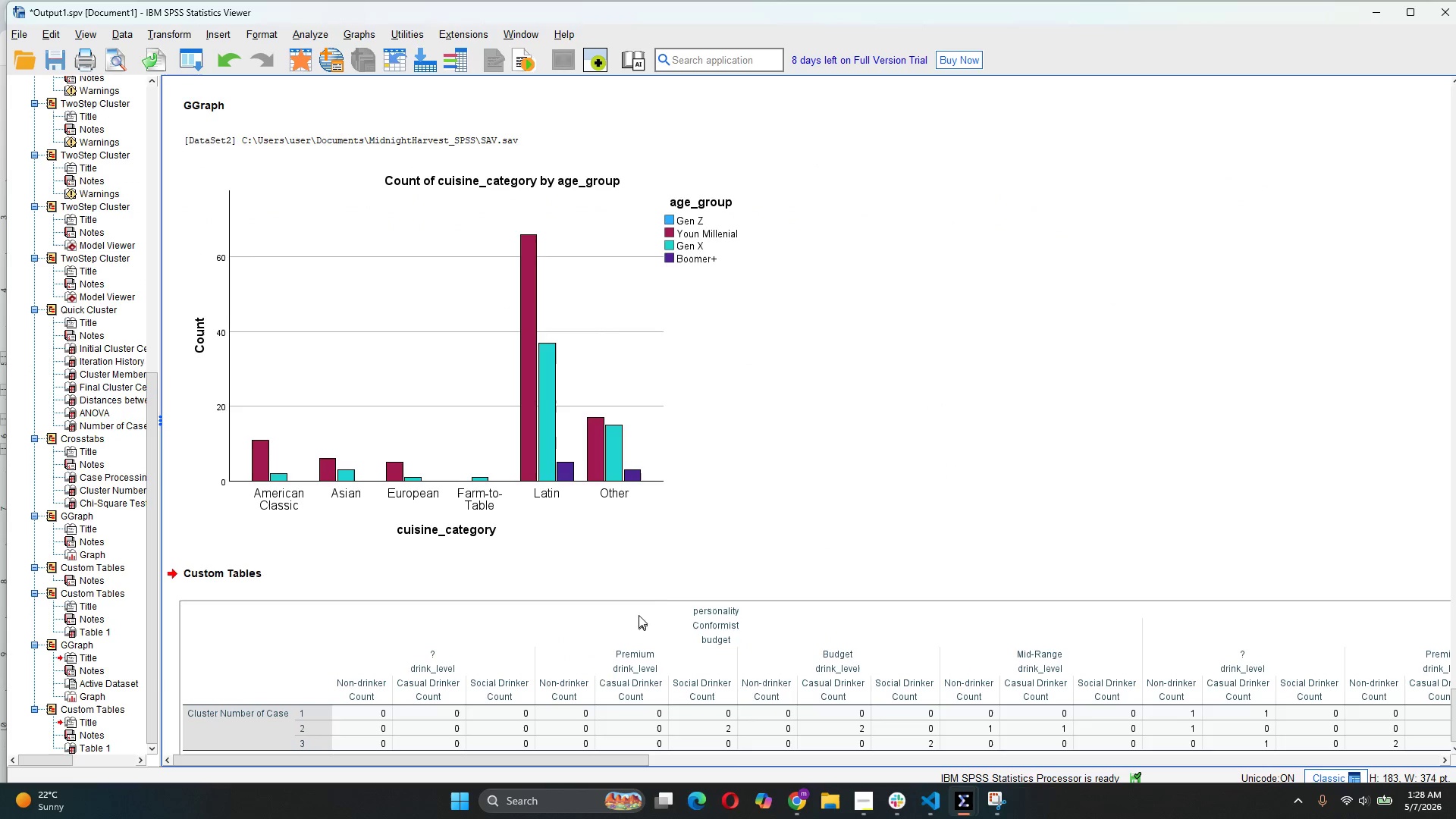 
scroll: coordinate [800, 559], scroll_direction: down, amount: 8.0
 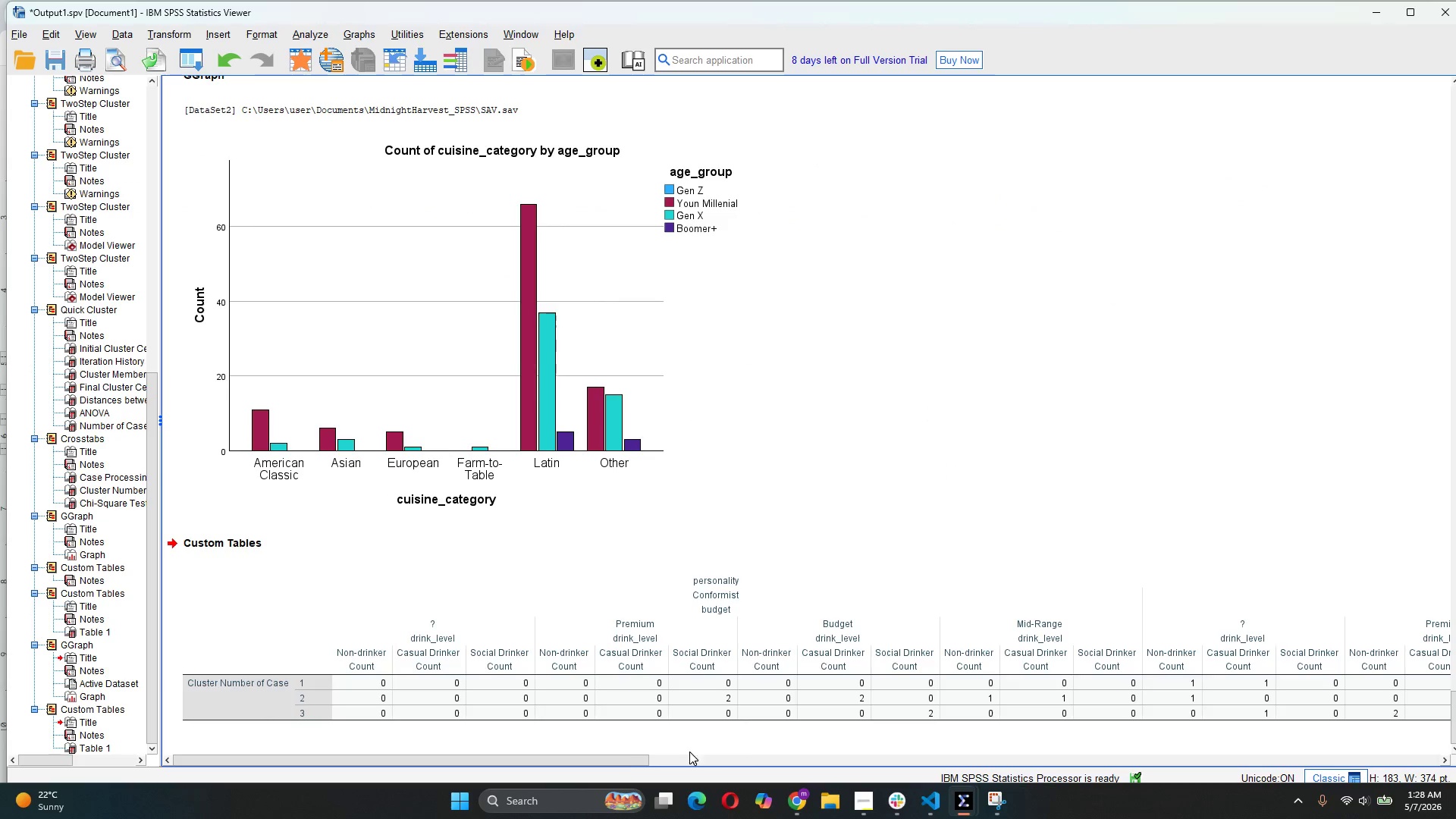 
left_click_drag(start_coordinate=[608, 756], to_coordinate=[381, 778])
 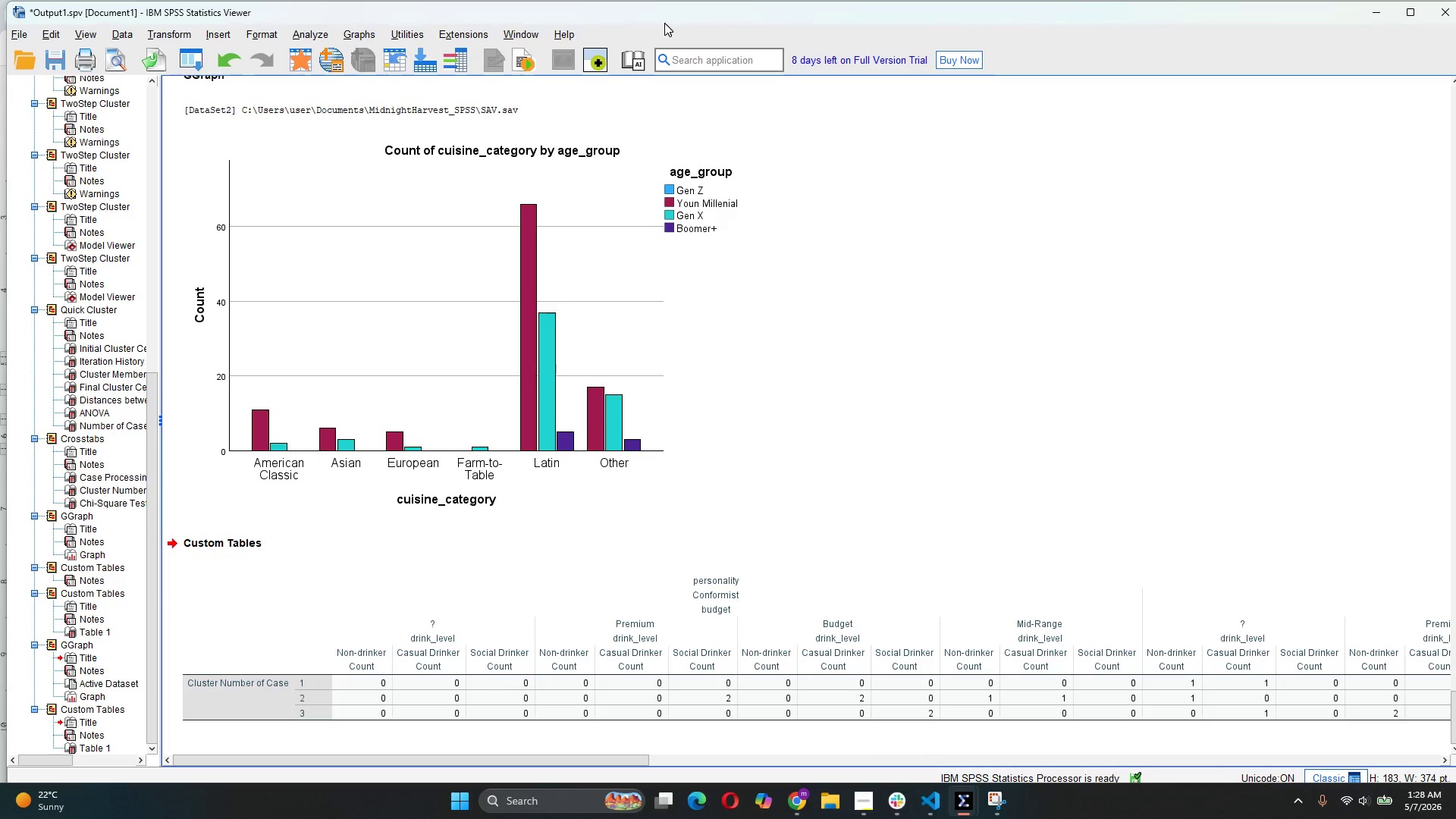 
left_click([668, 22])
 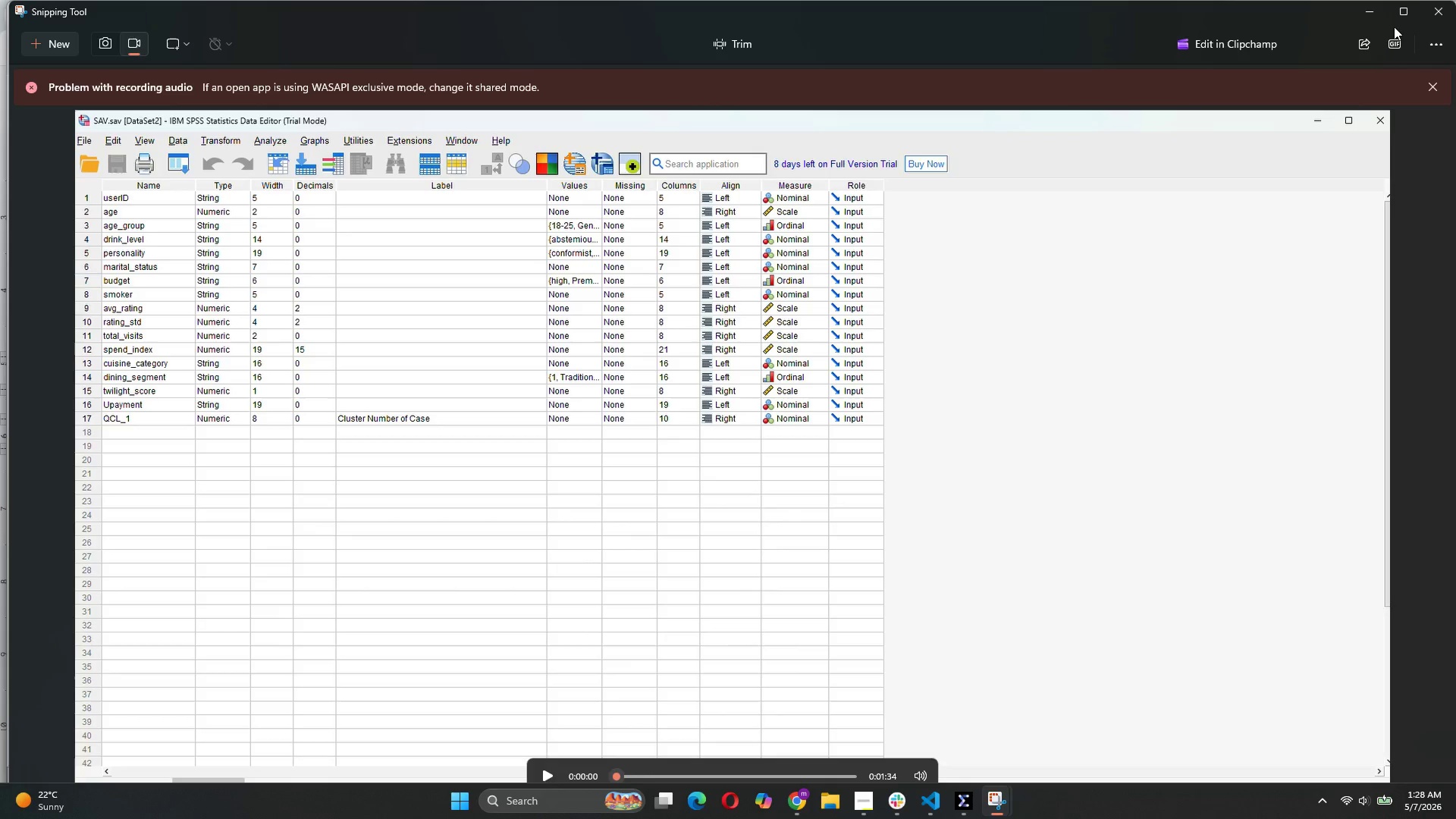 
left_click([1378, 17])
 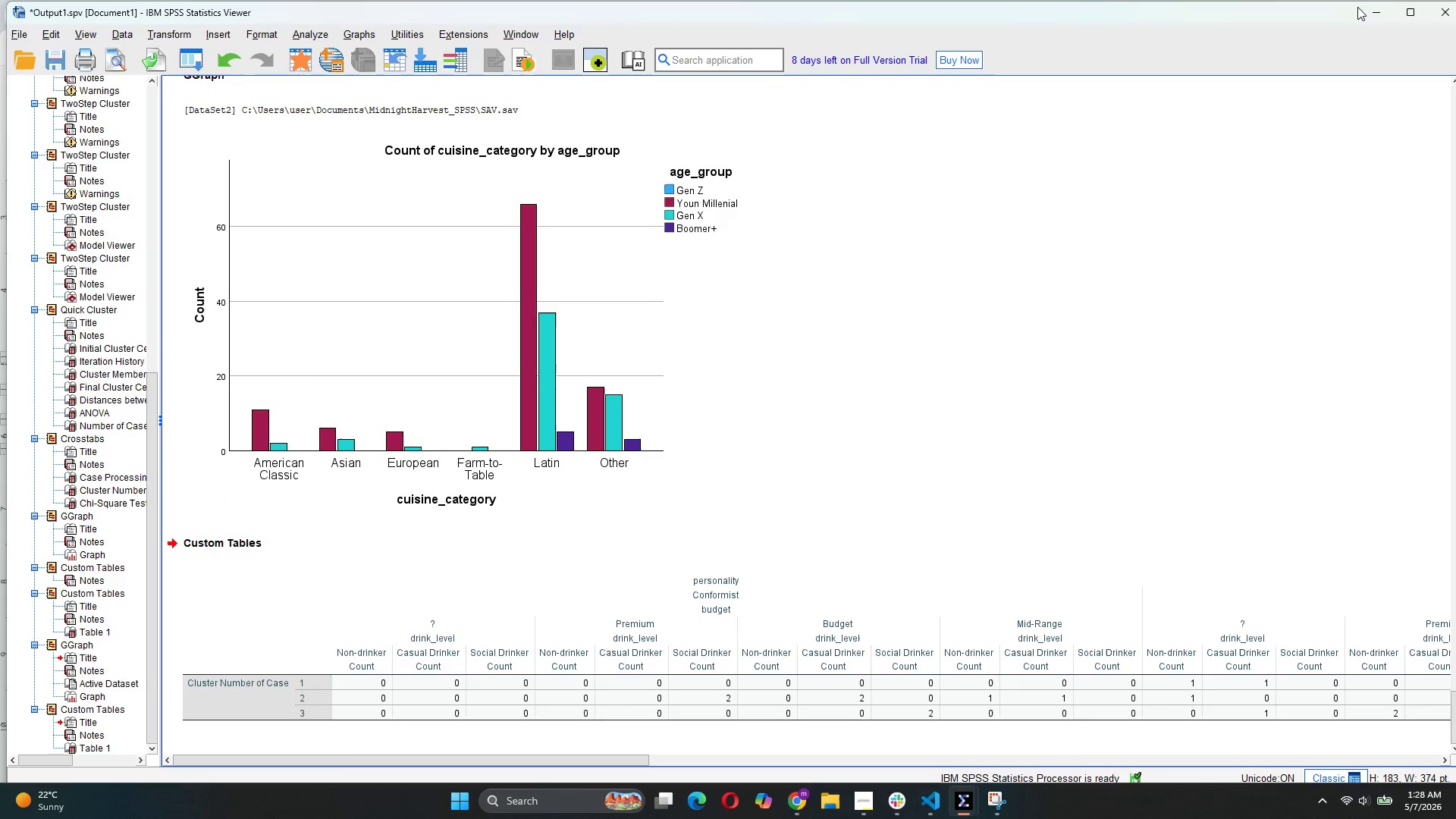 
left_click([1370, 2])
 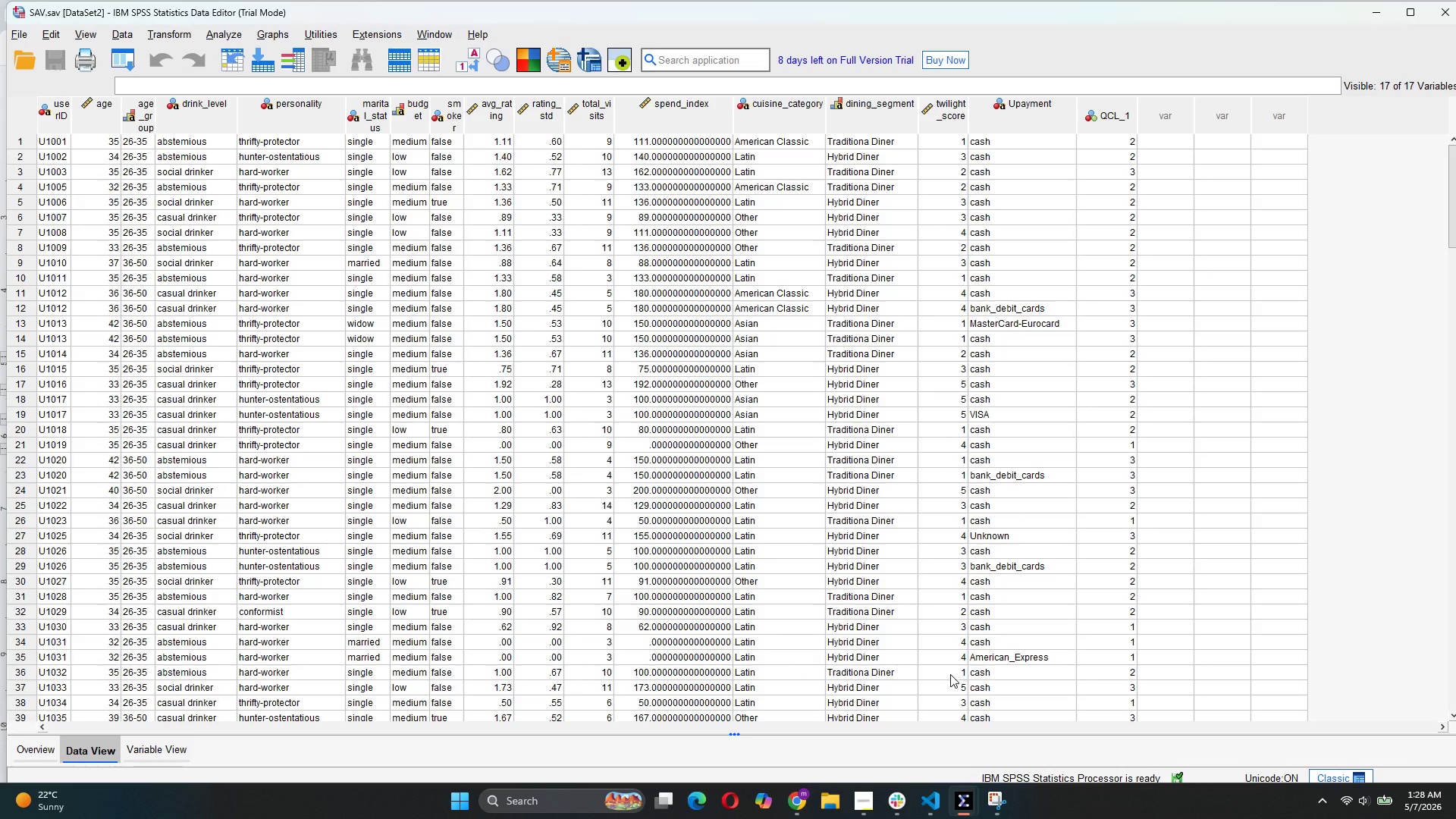 
left_click([864, 804])